 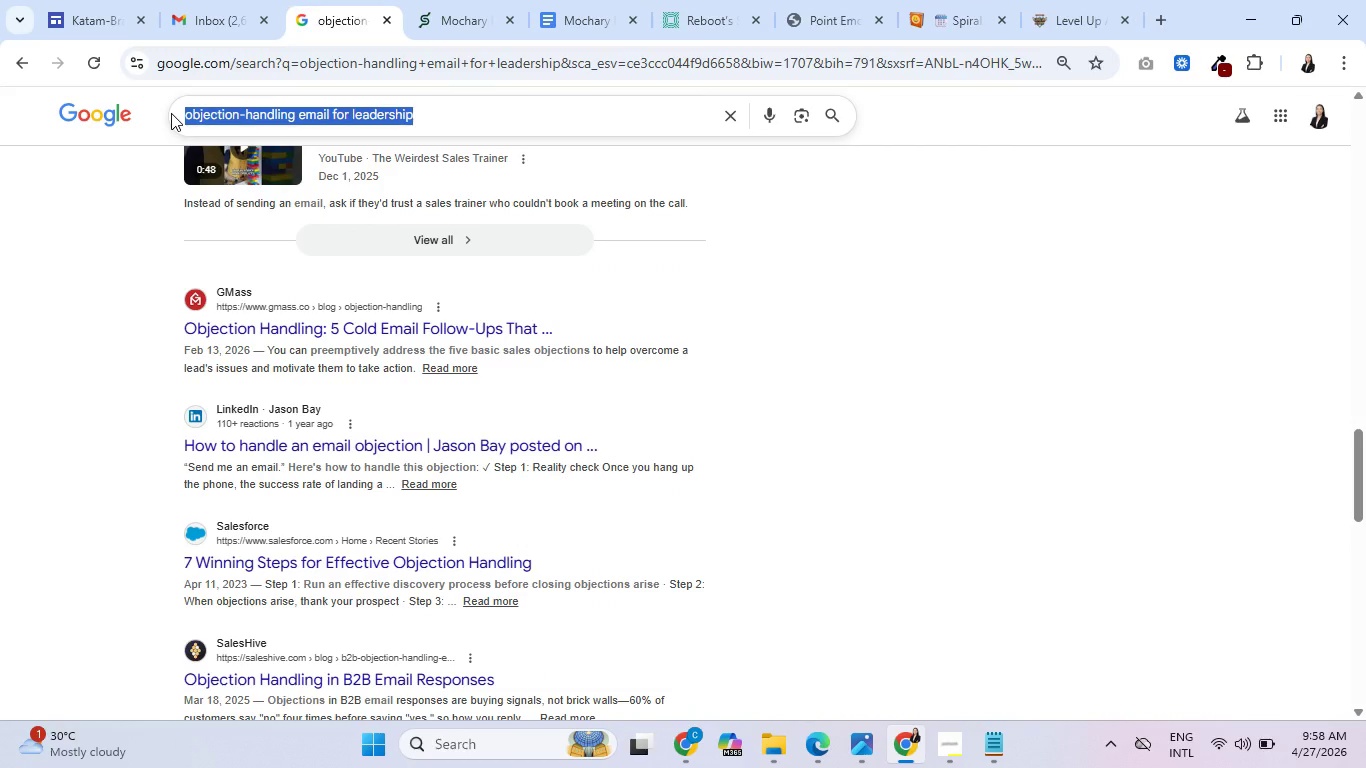 
key(Control+ControlLeft)
 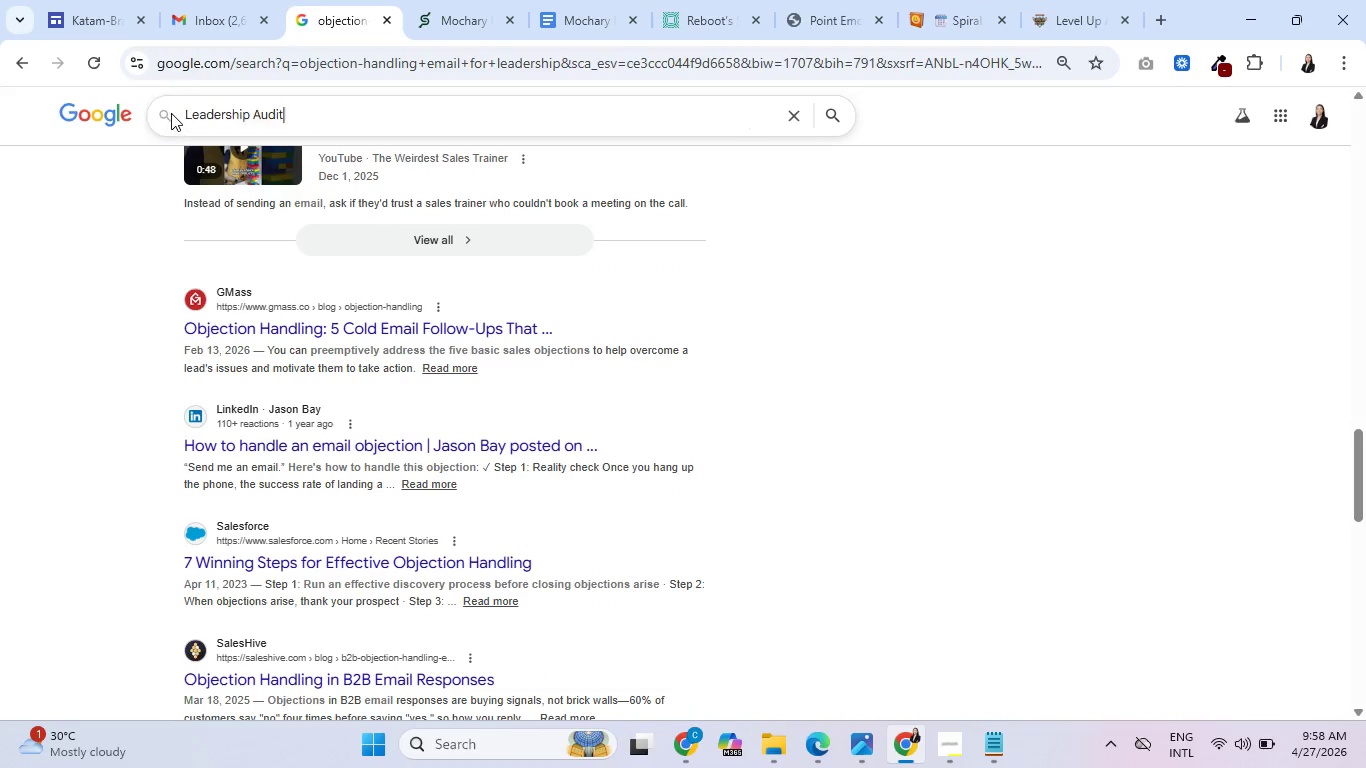 
key(Control+V)
 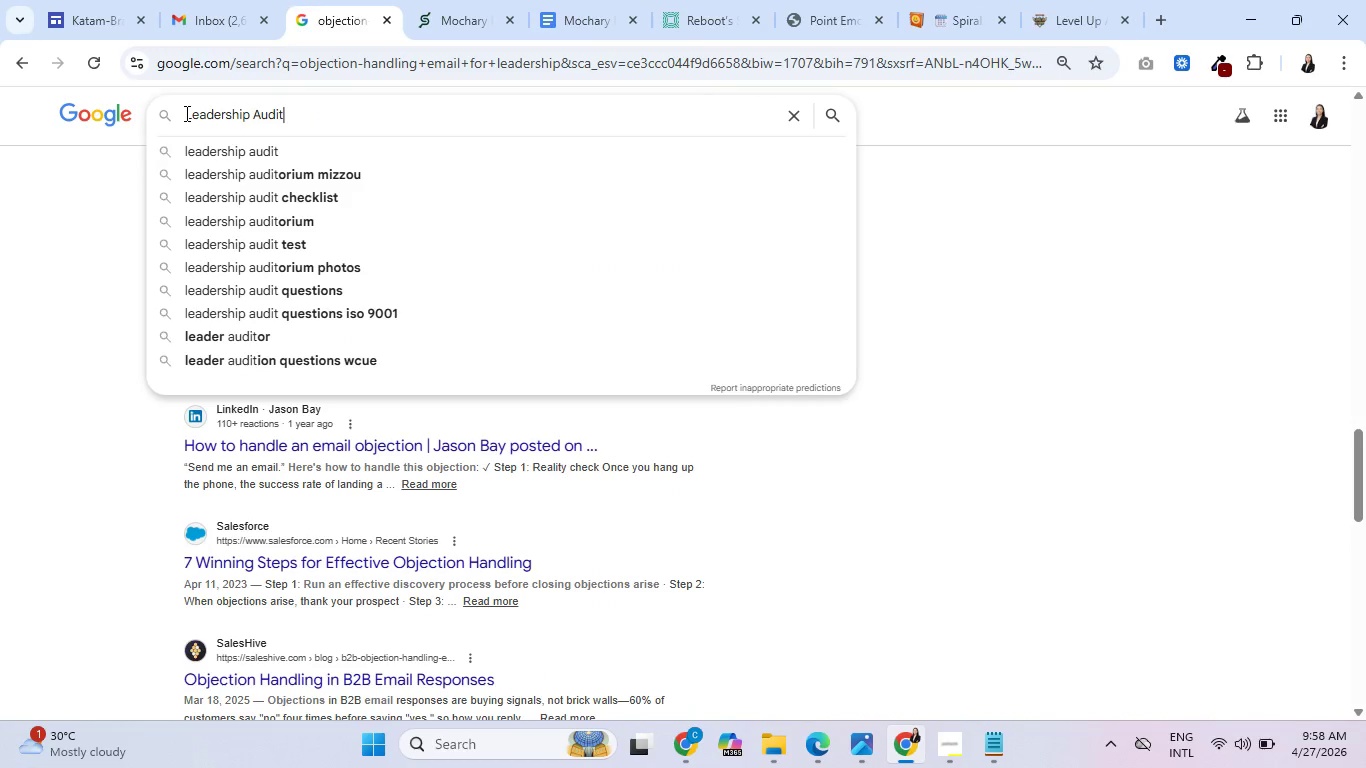 
key(Enter)
 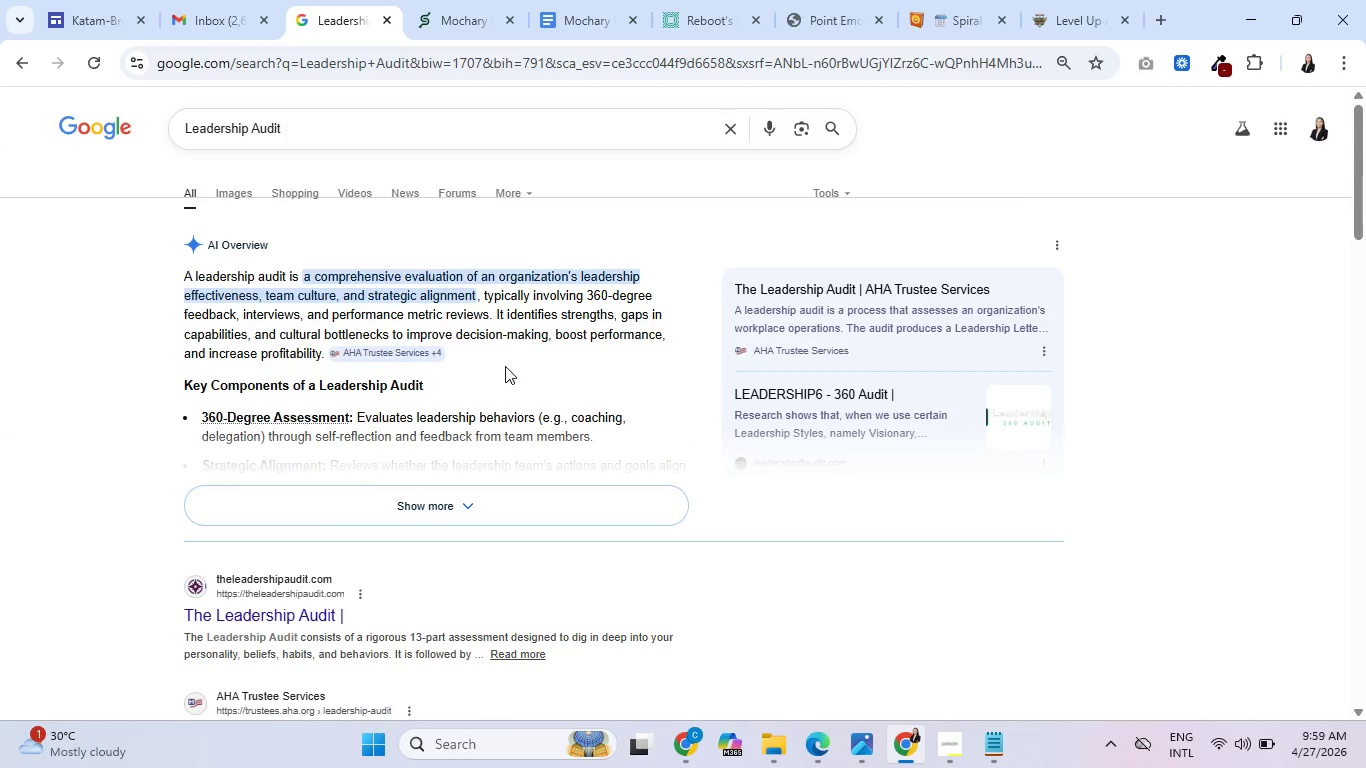 
wait(23.8)
 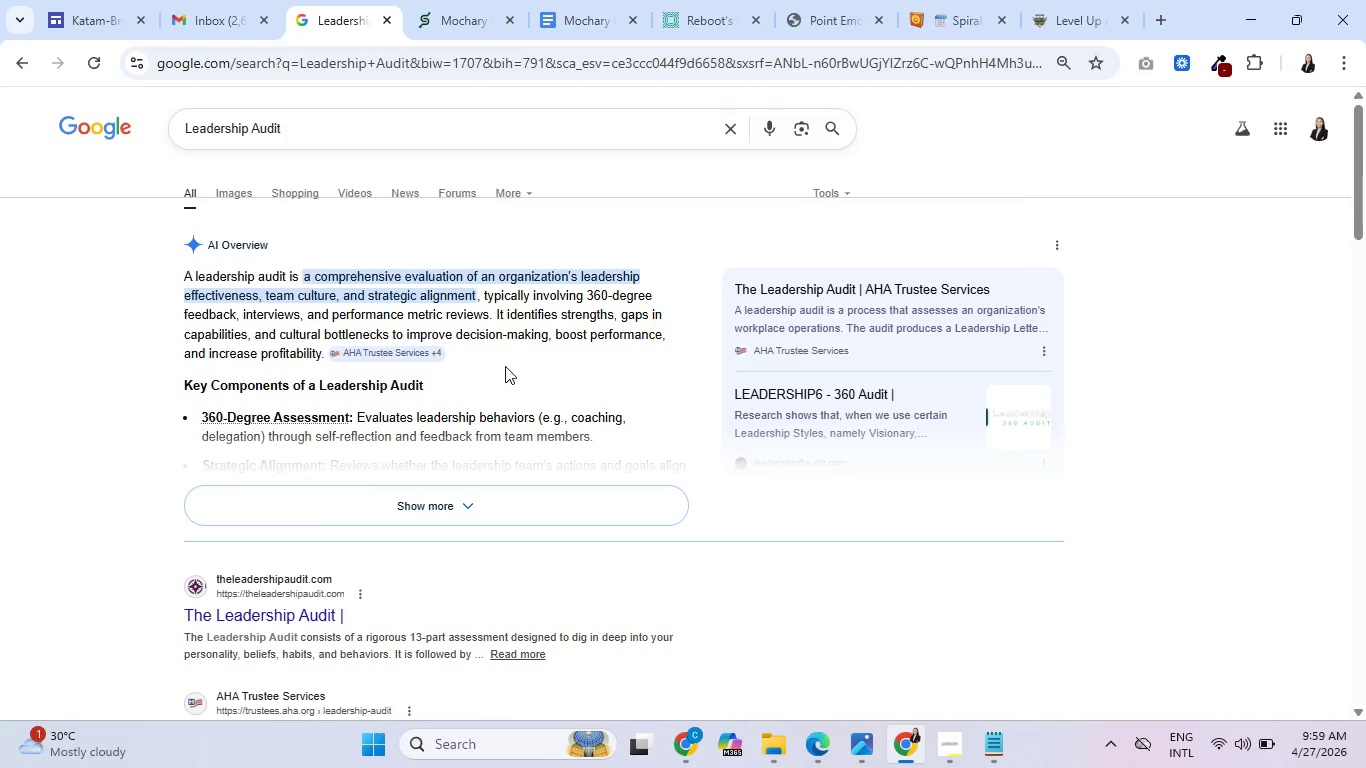 
key(Control+ControlLeft)
 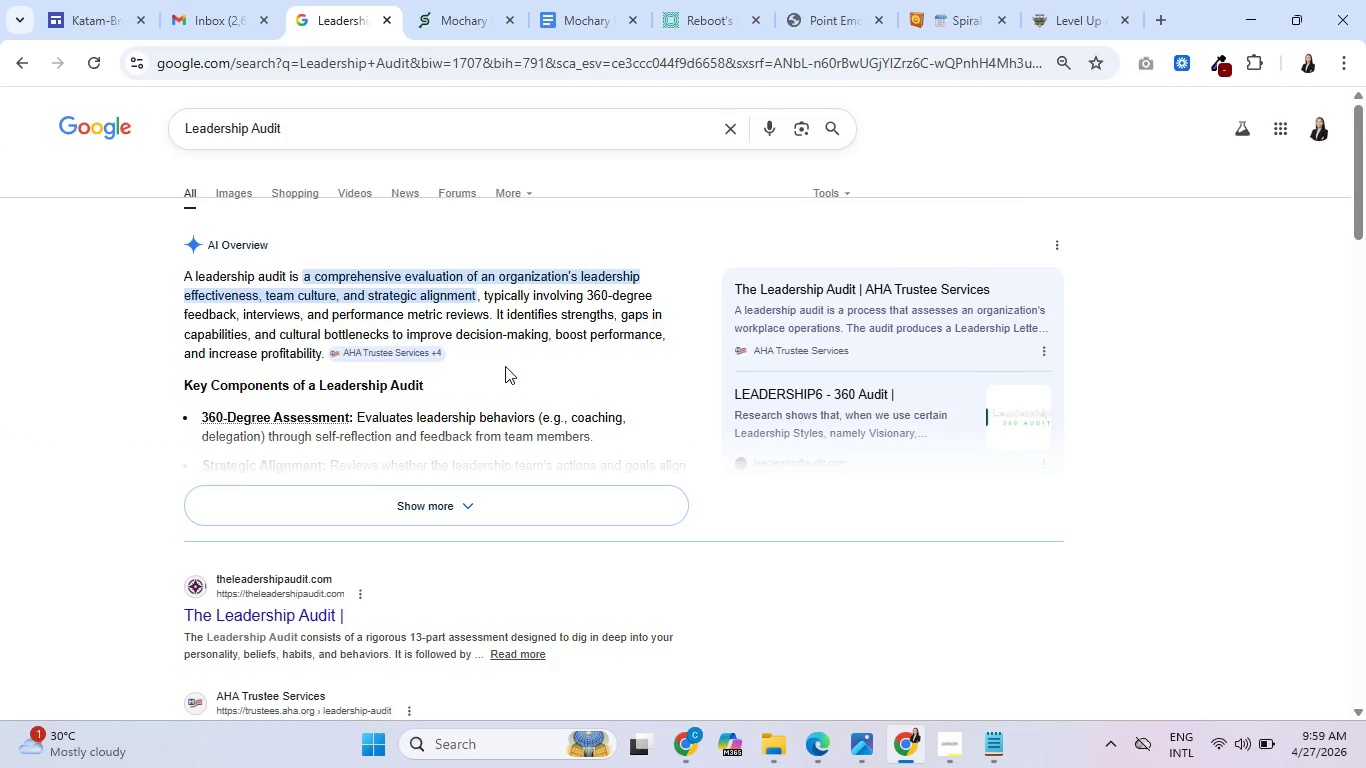 
wait(45.77)
 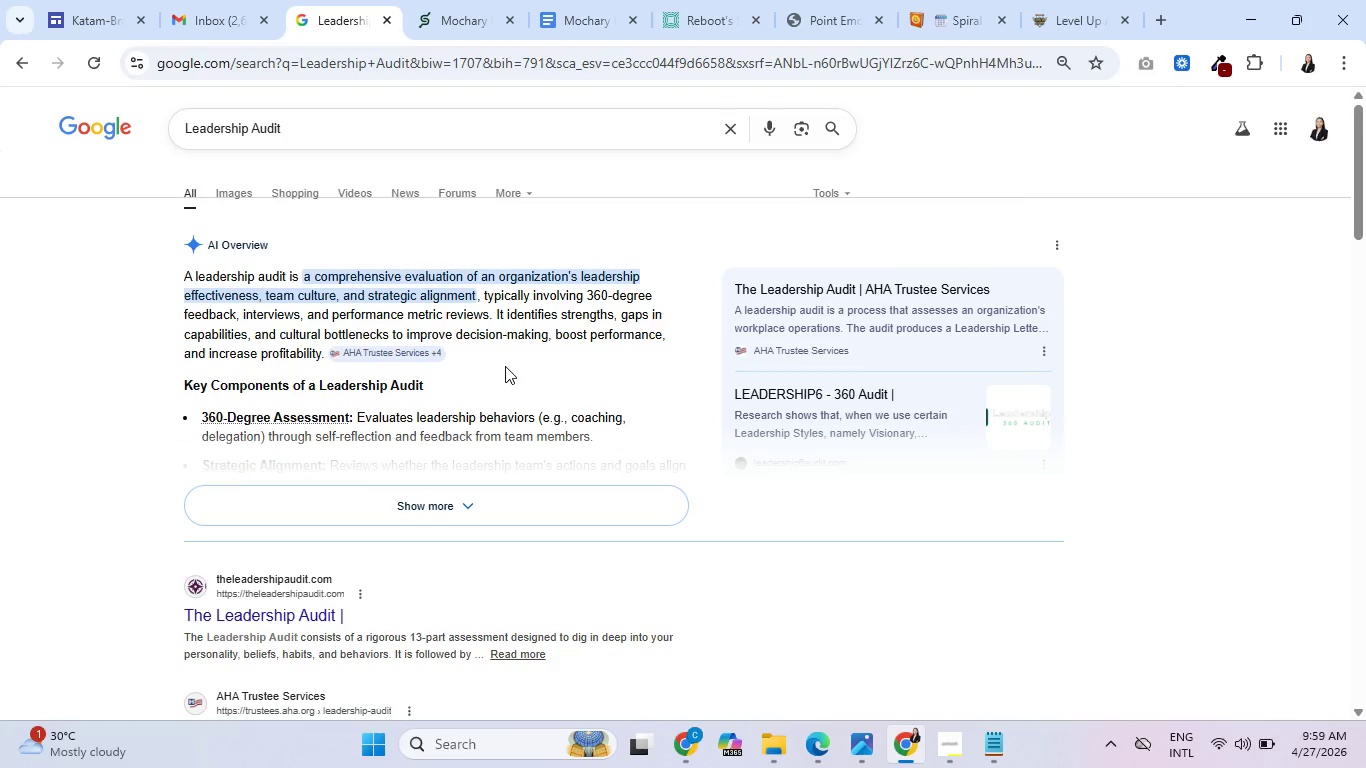 
key(Control+ControlLeft)
 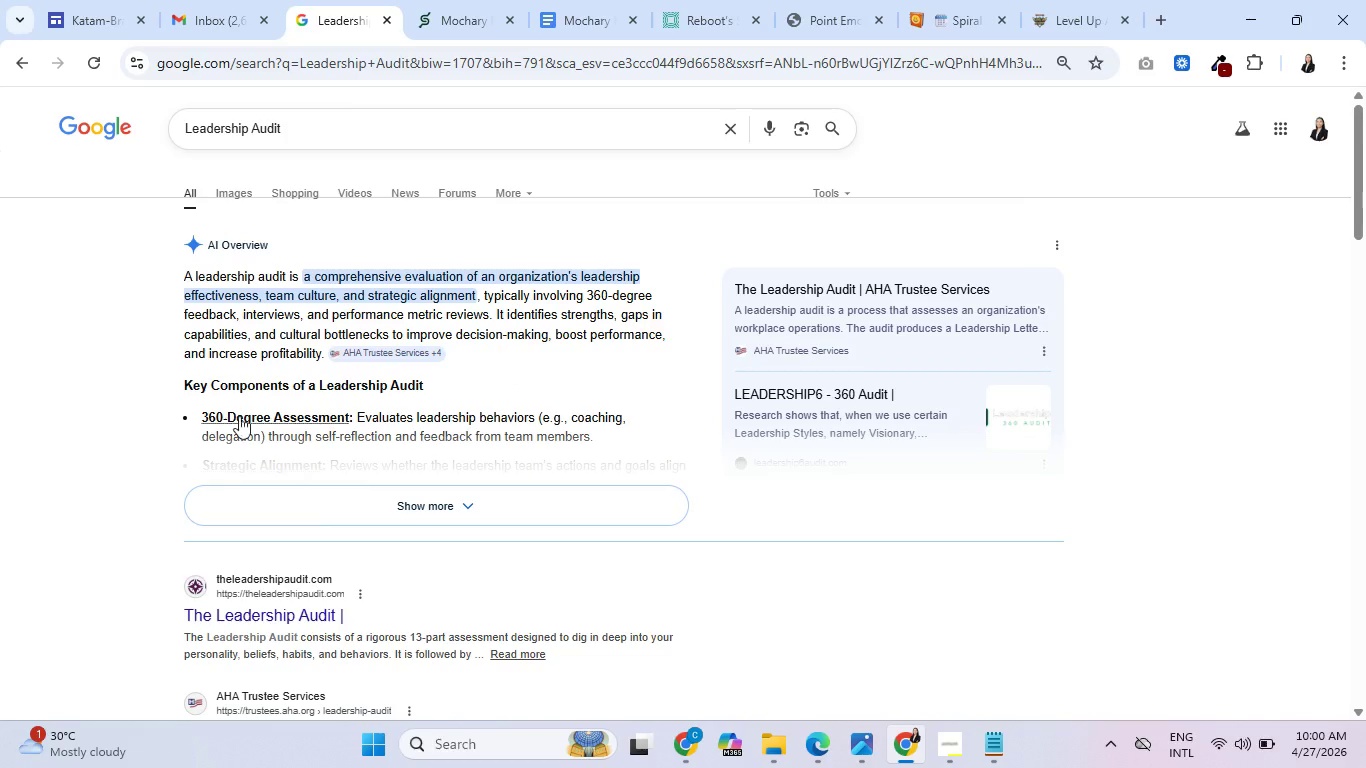 
wait(6.75)
 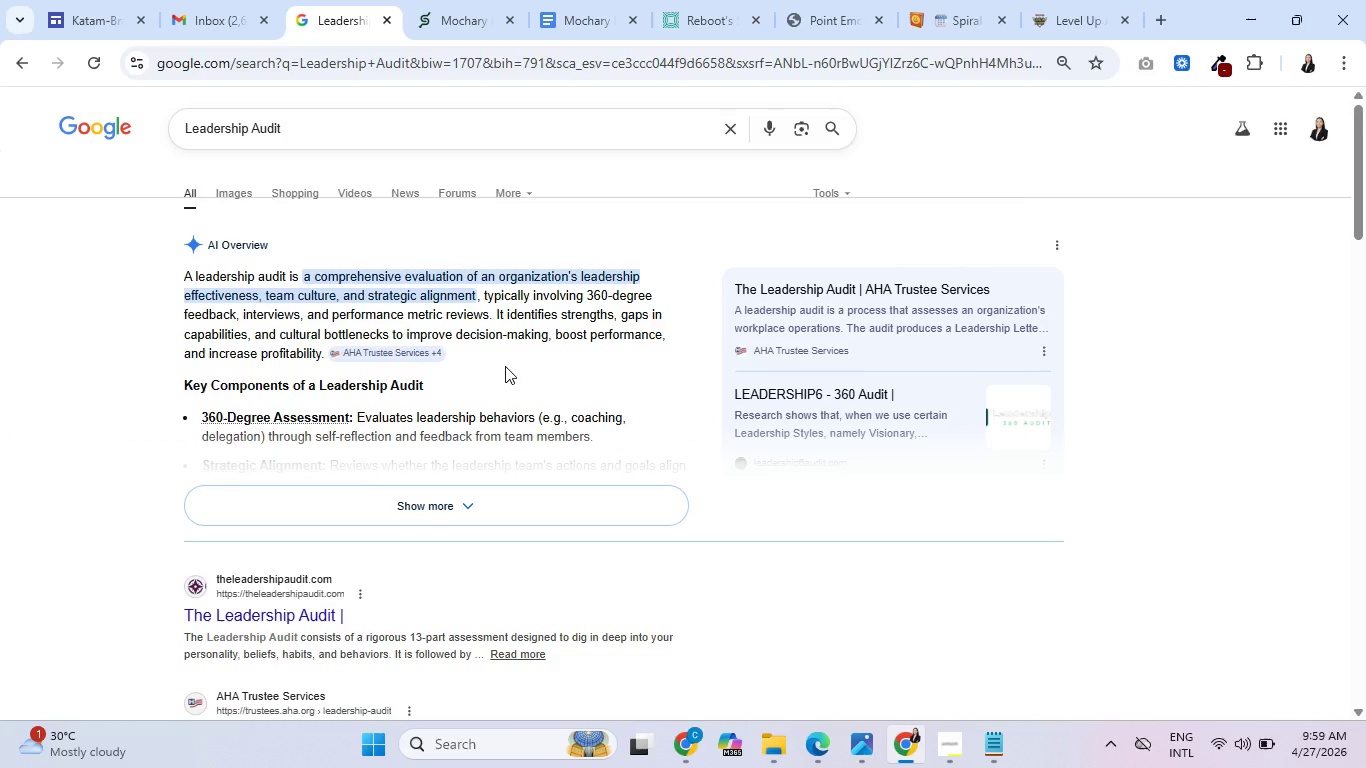 
left_click([1078, 11])
 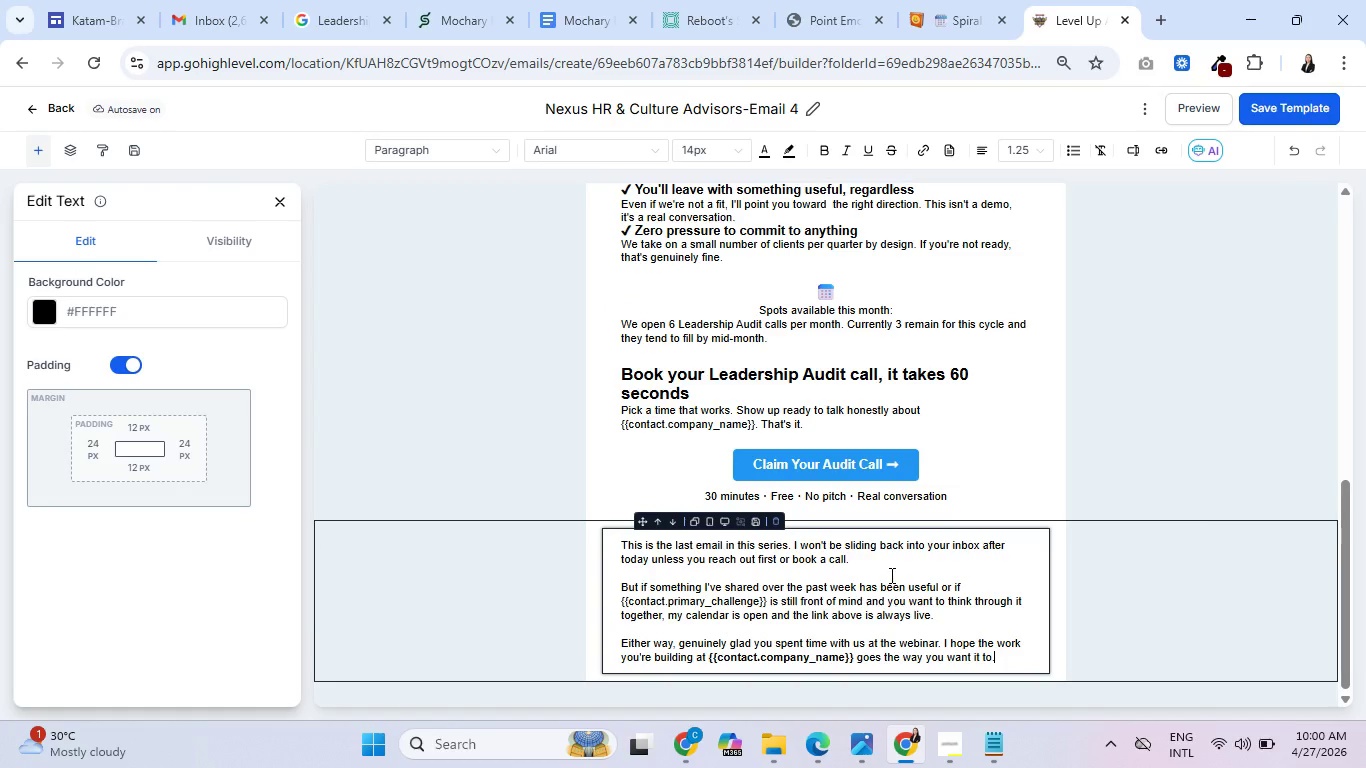 
scroll: coordinate [876, 574], scroll_direction: down, amount: 3.0
 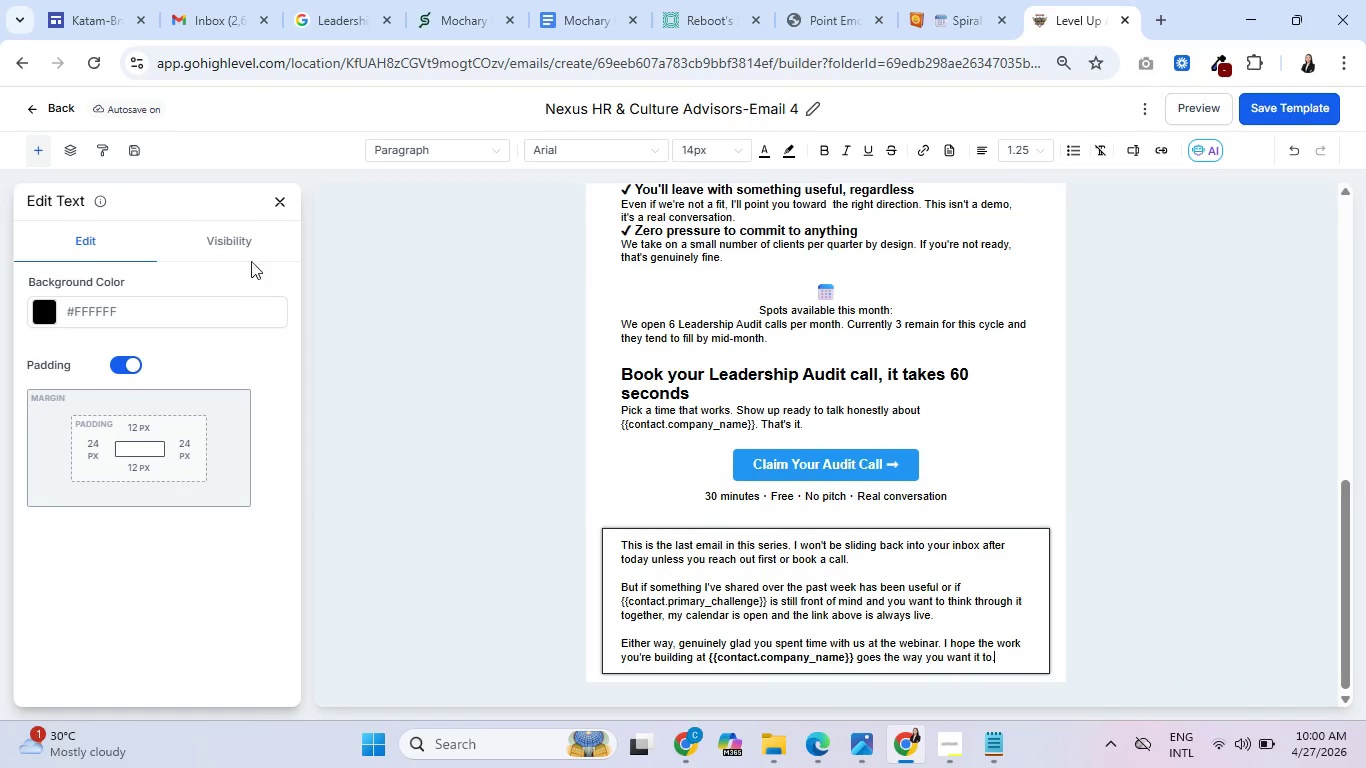 
left_click([280, 194])
 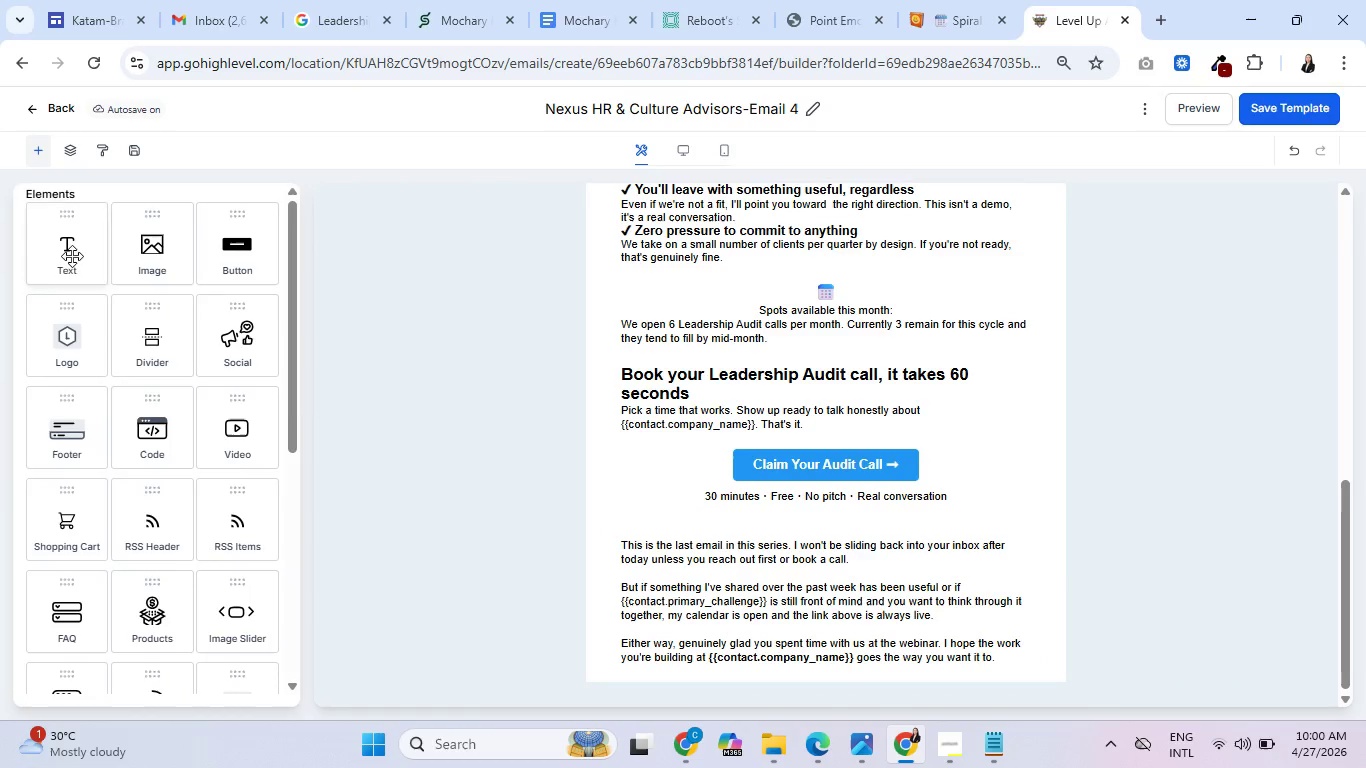 
left_click_drag(start_coordinate=[72, 256], to_coordinate=[801, 690])
 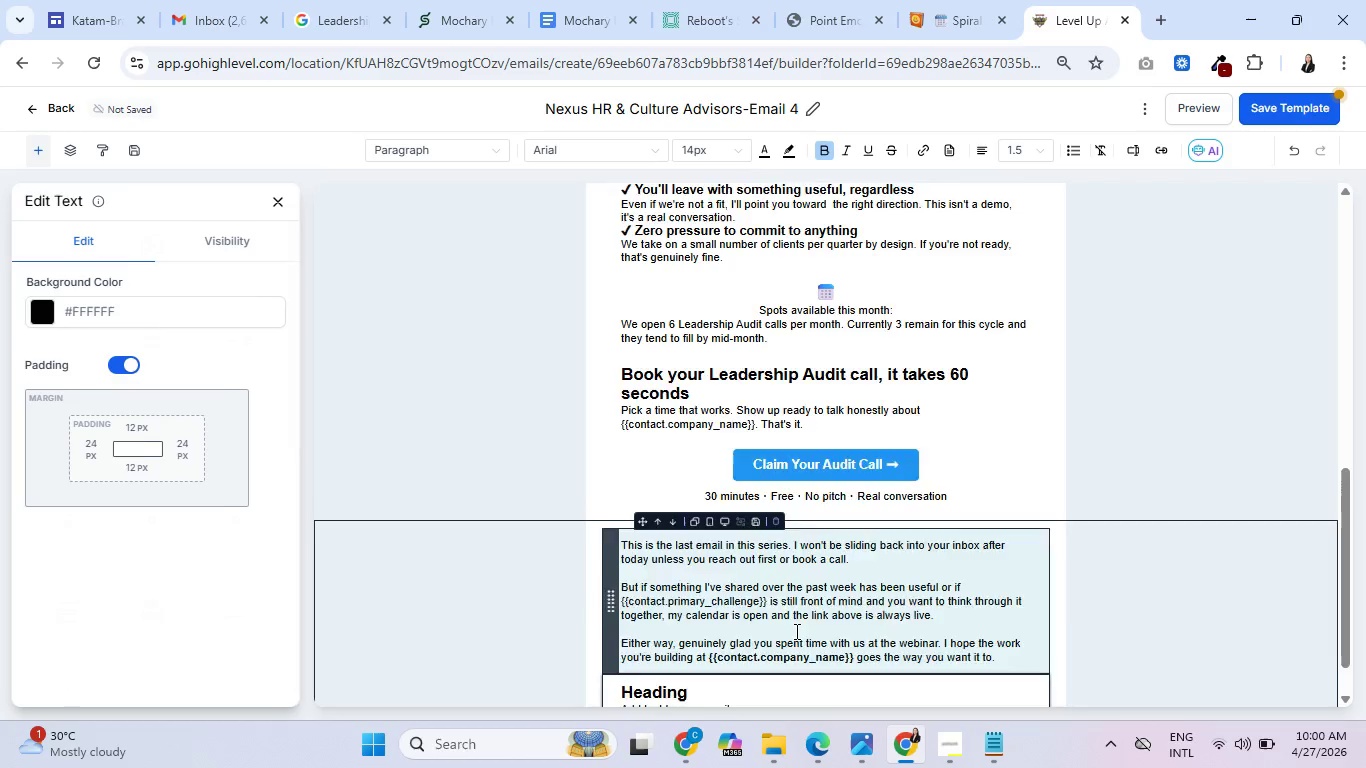 
scroll: coordinate [807, 624], scroll_direction: down, amount: 6.0
 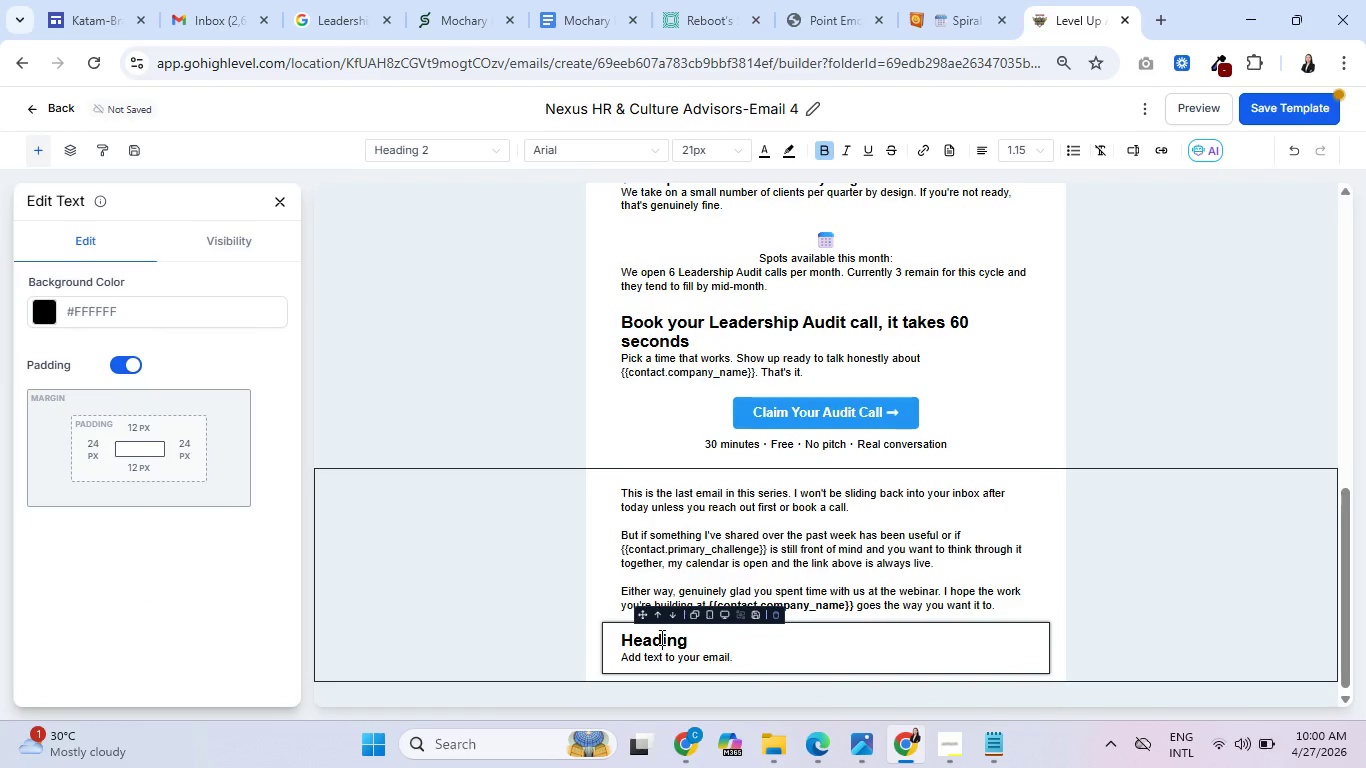 
double_click([660, 637])
 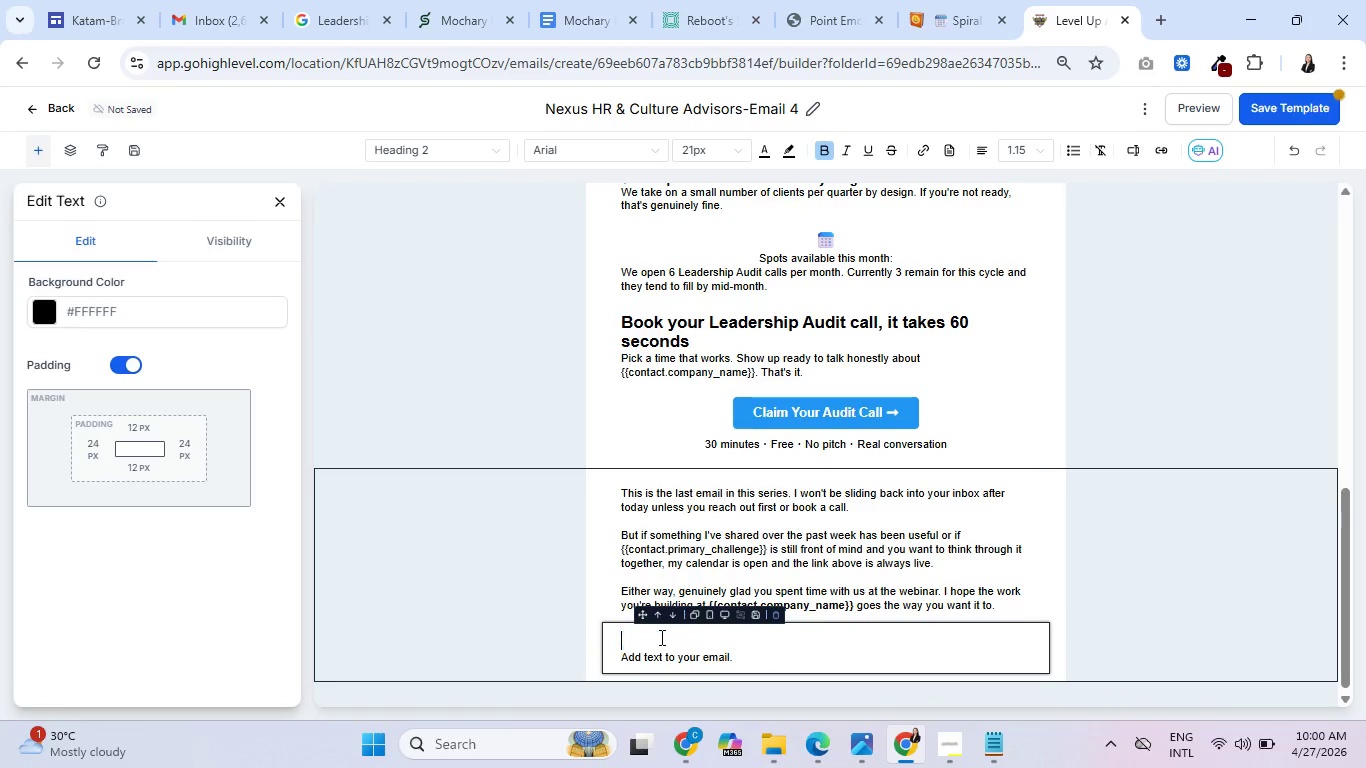 
key(Backspace)
 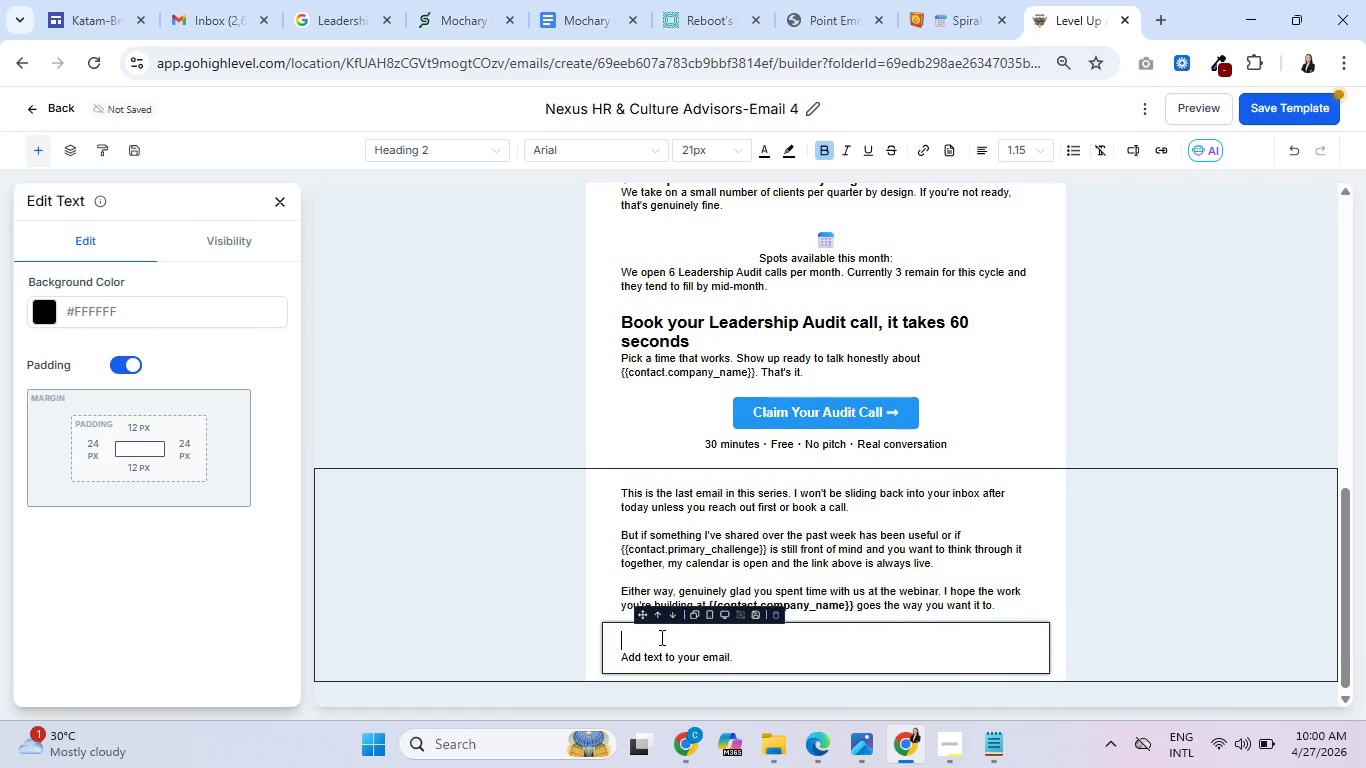 
key(Backspace)
 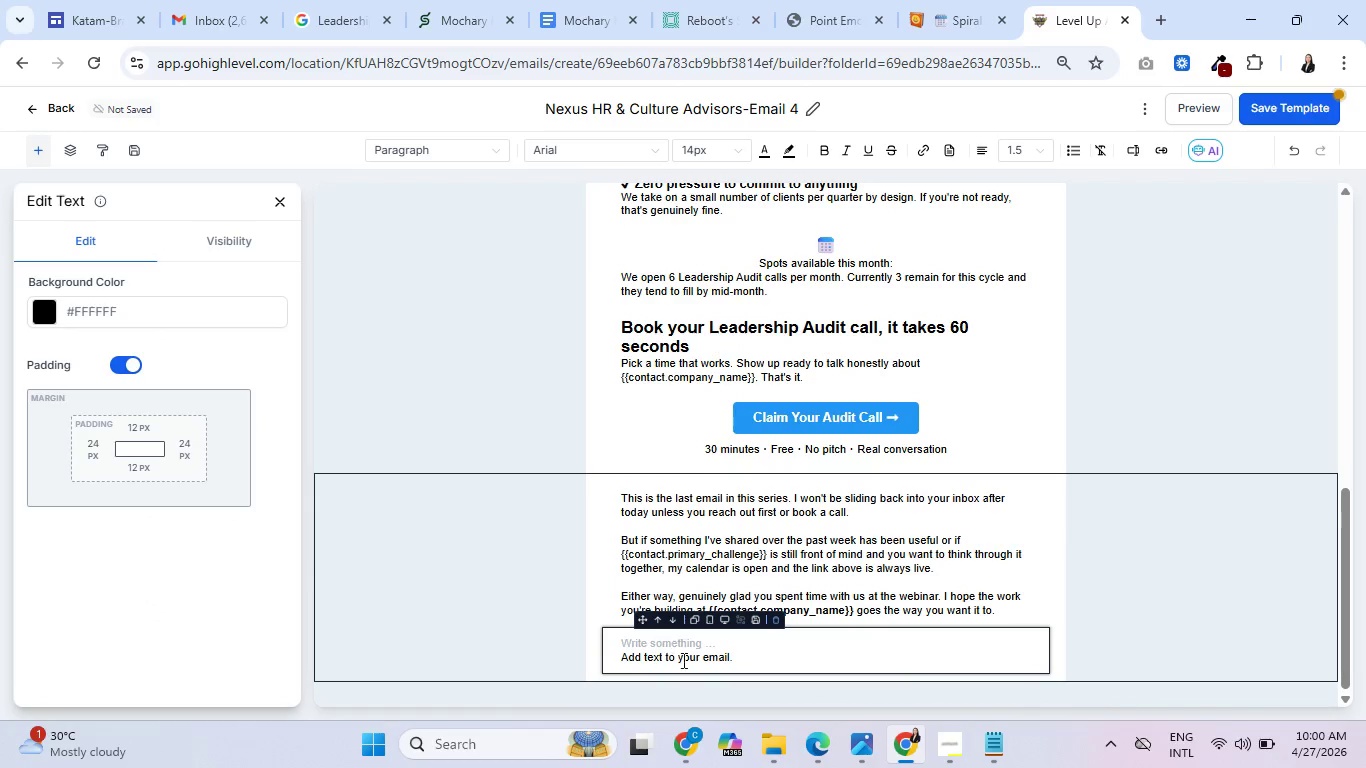 
double_click([685, 663])
 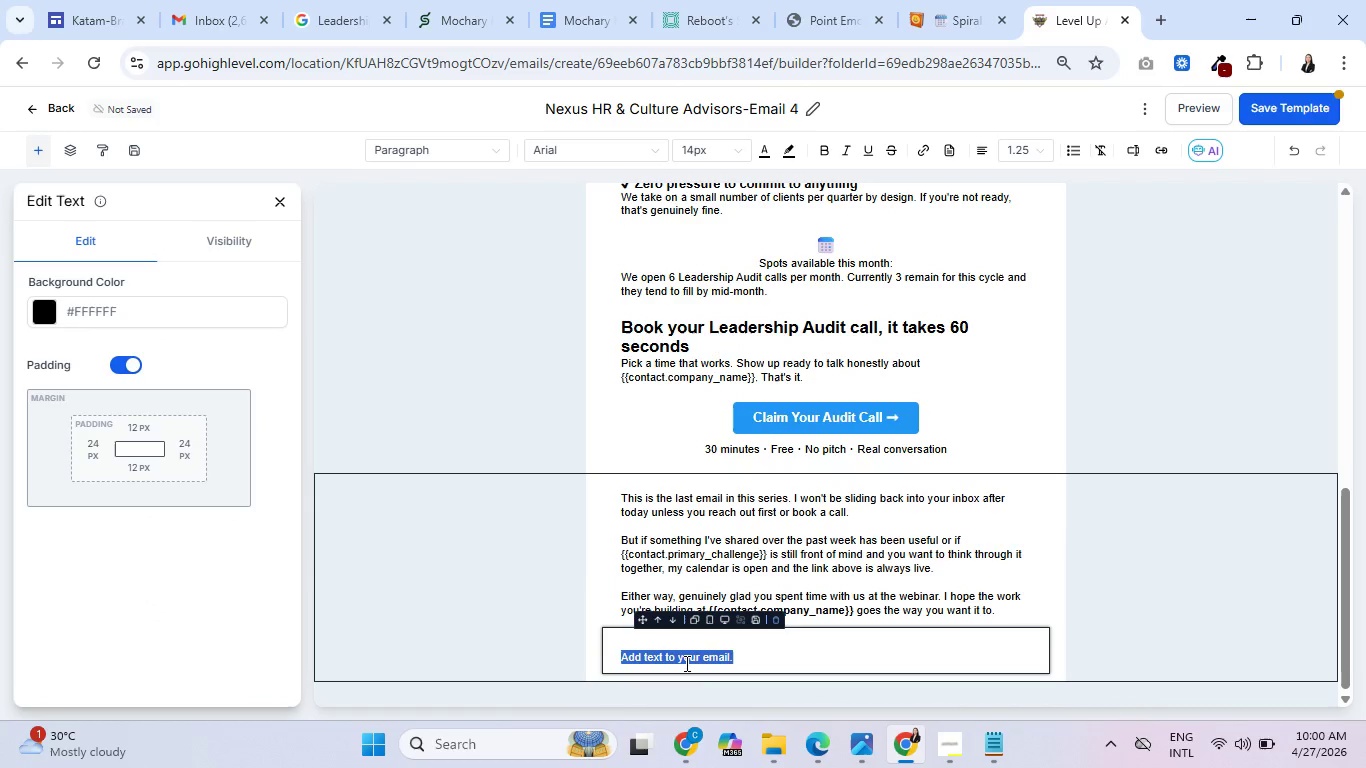 
triple_click([685, 663])
 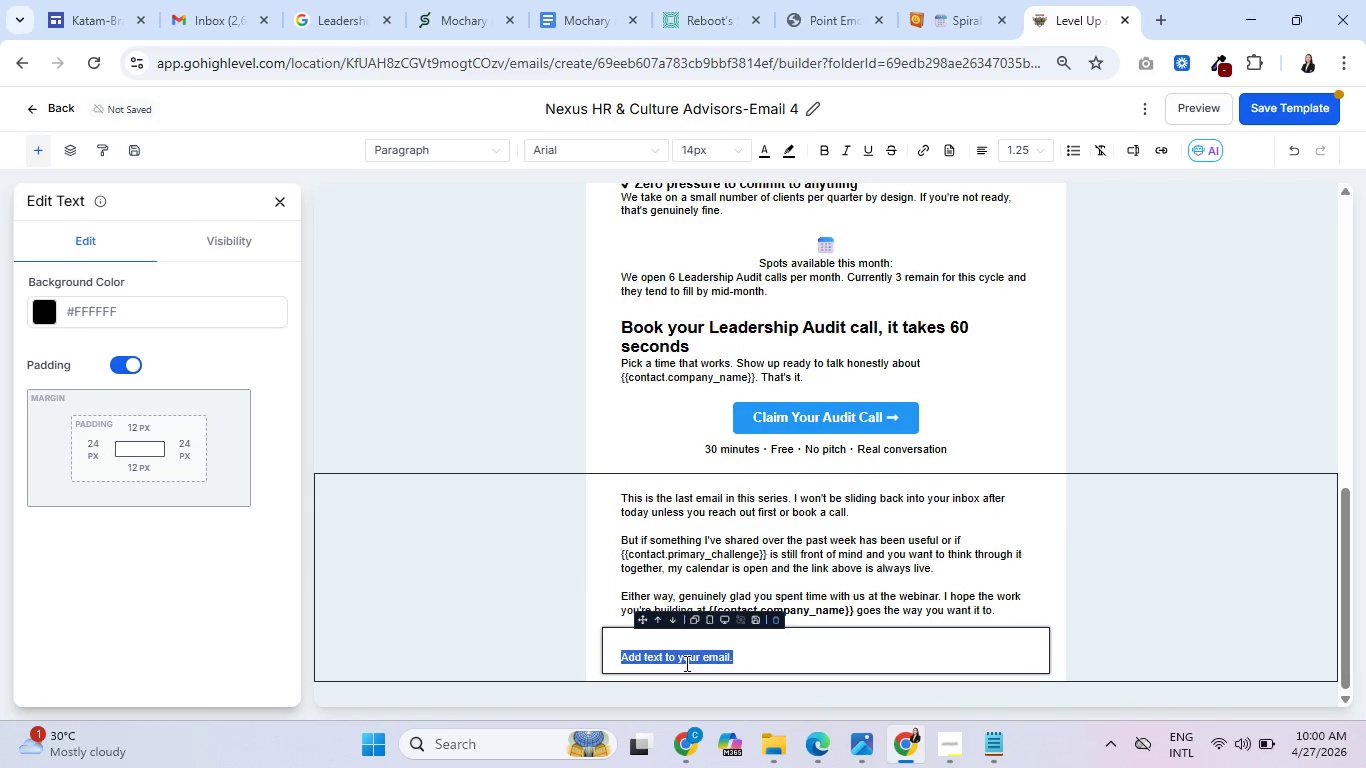 
type(with)
key(Backspace)
key(Backspace)
key(Backspace)
key(Backspace)
type(With respect,)
 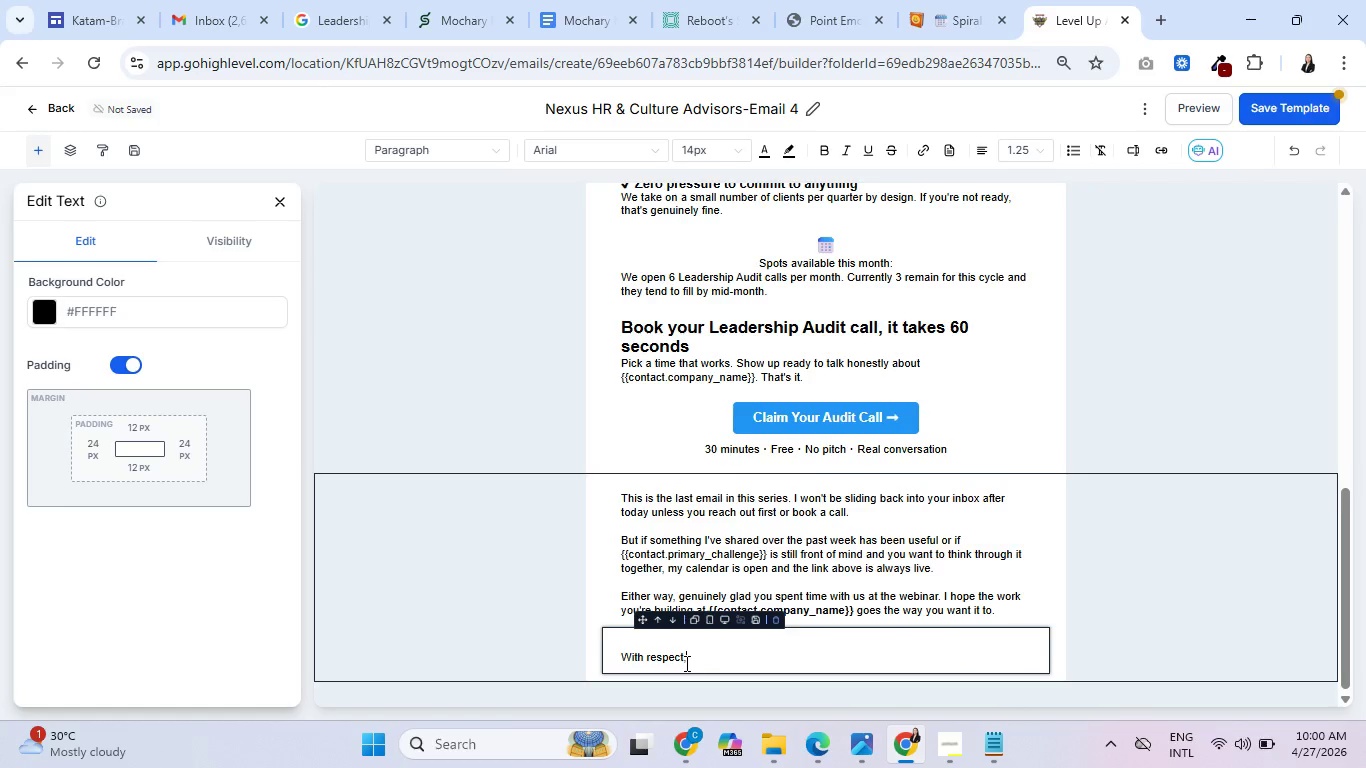 
key(Enter)
 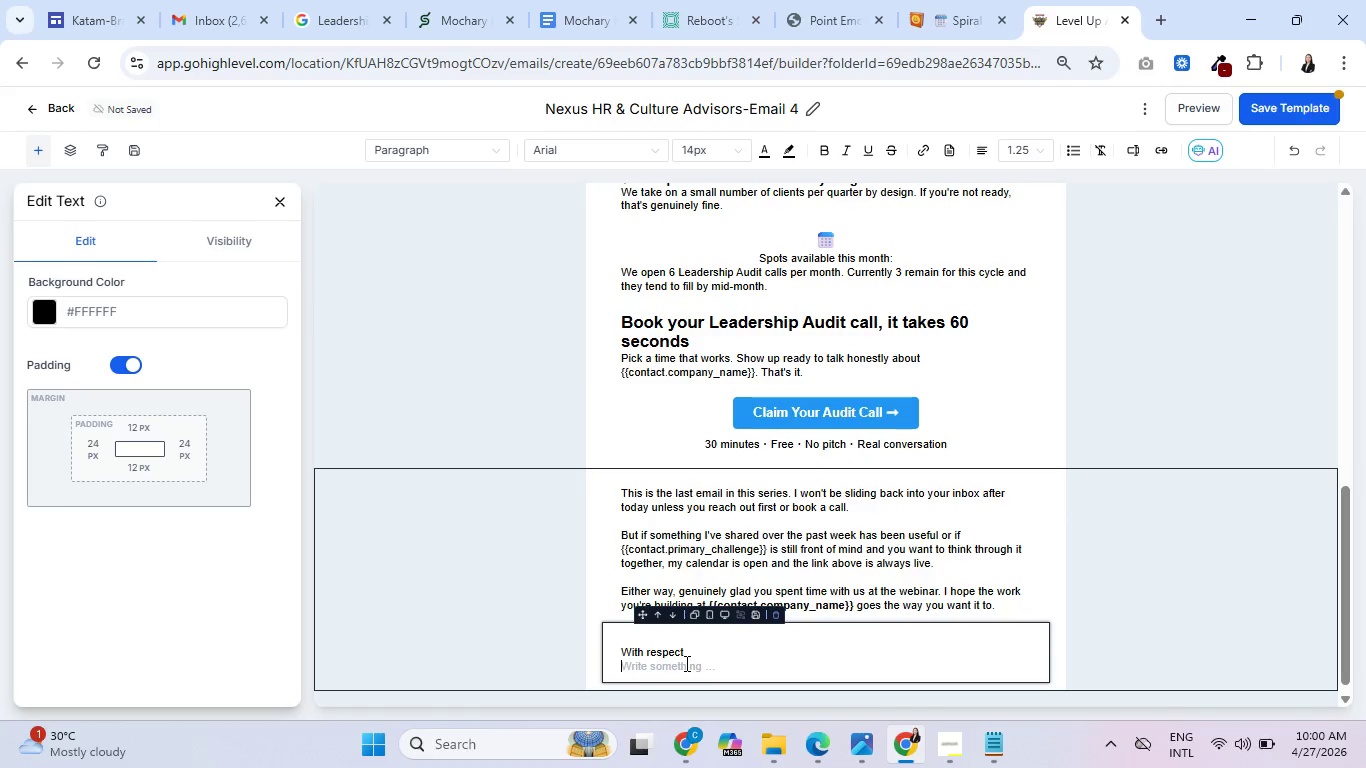 
type(Rachelle Monroe)
 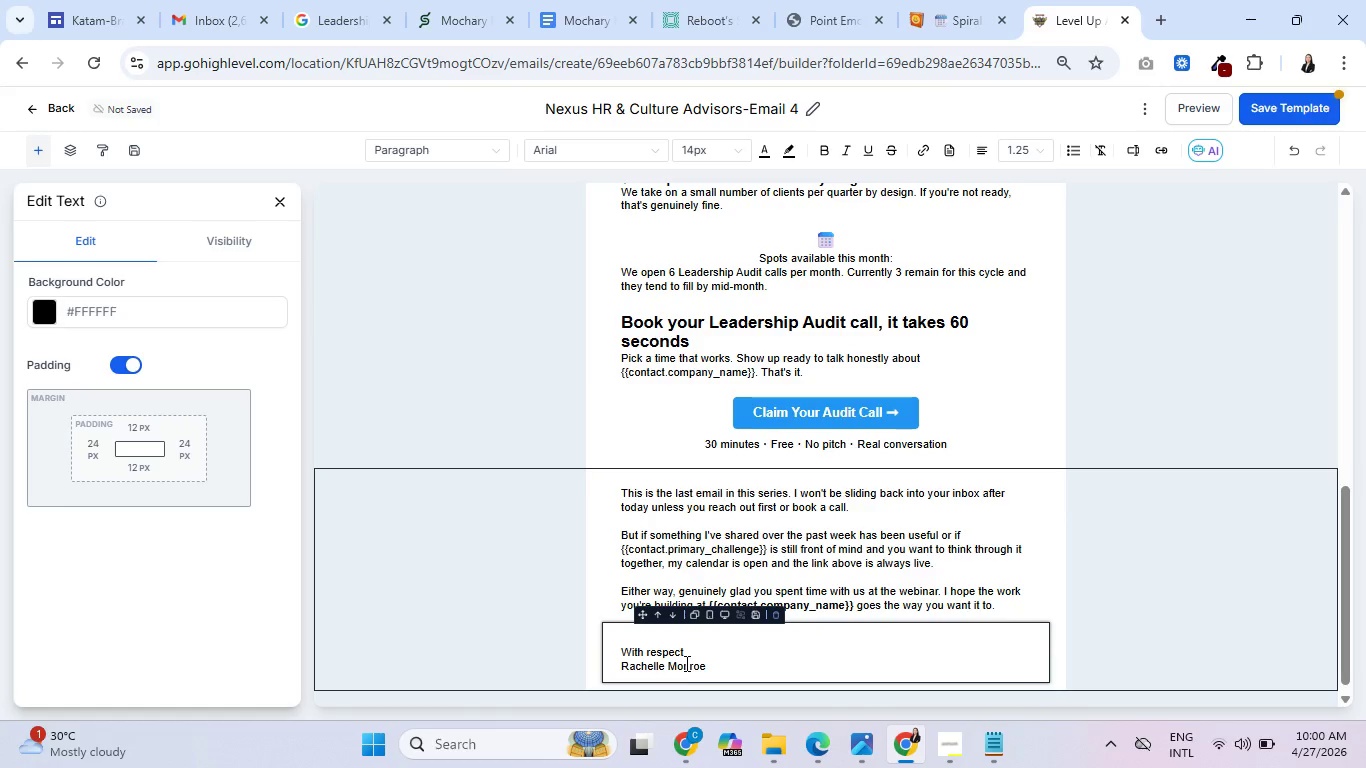 
key(Enter)
 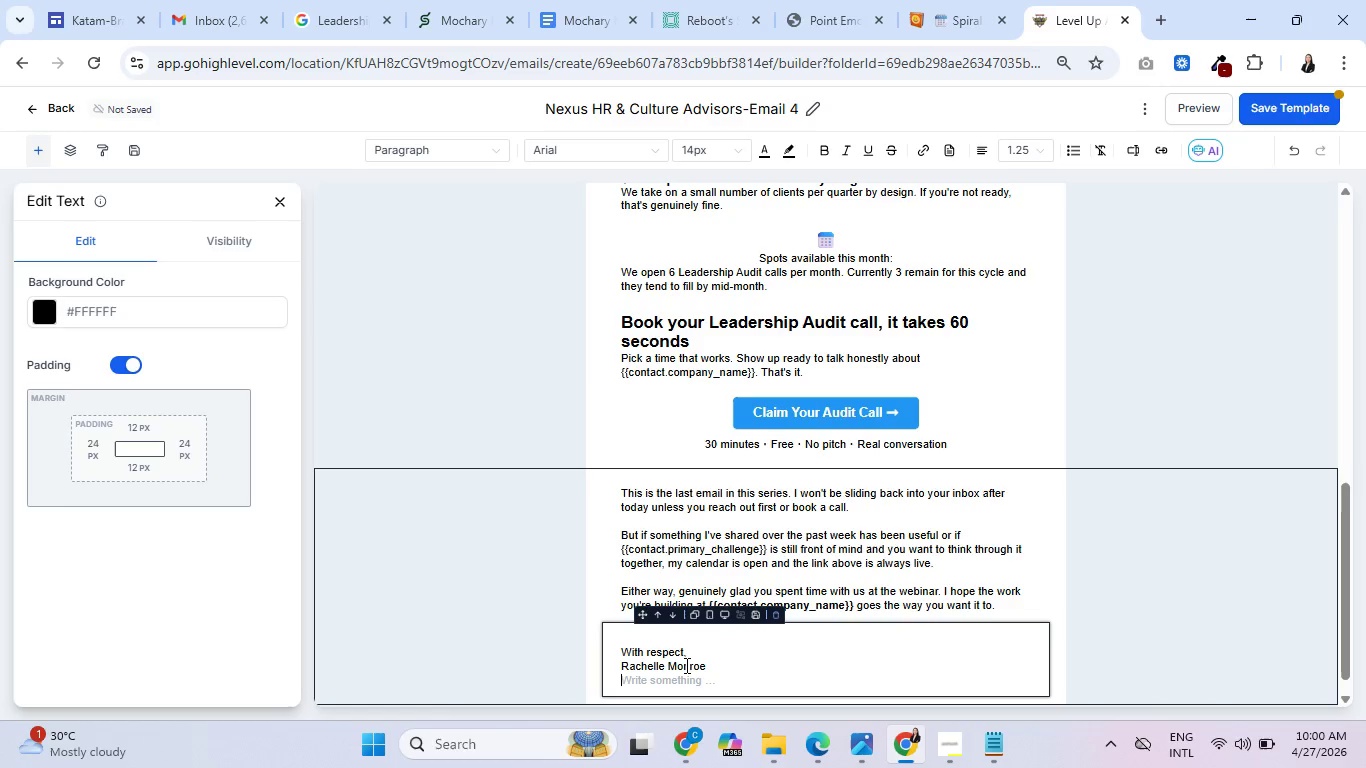 
wait(6.05)
 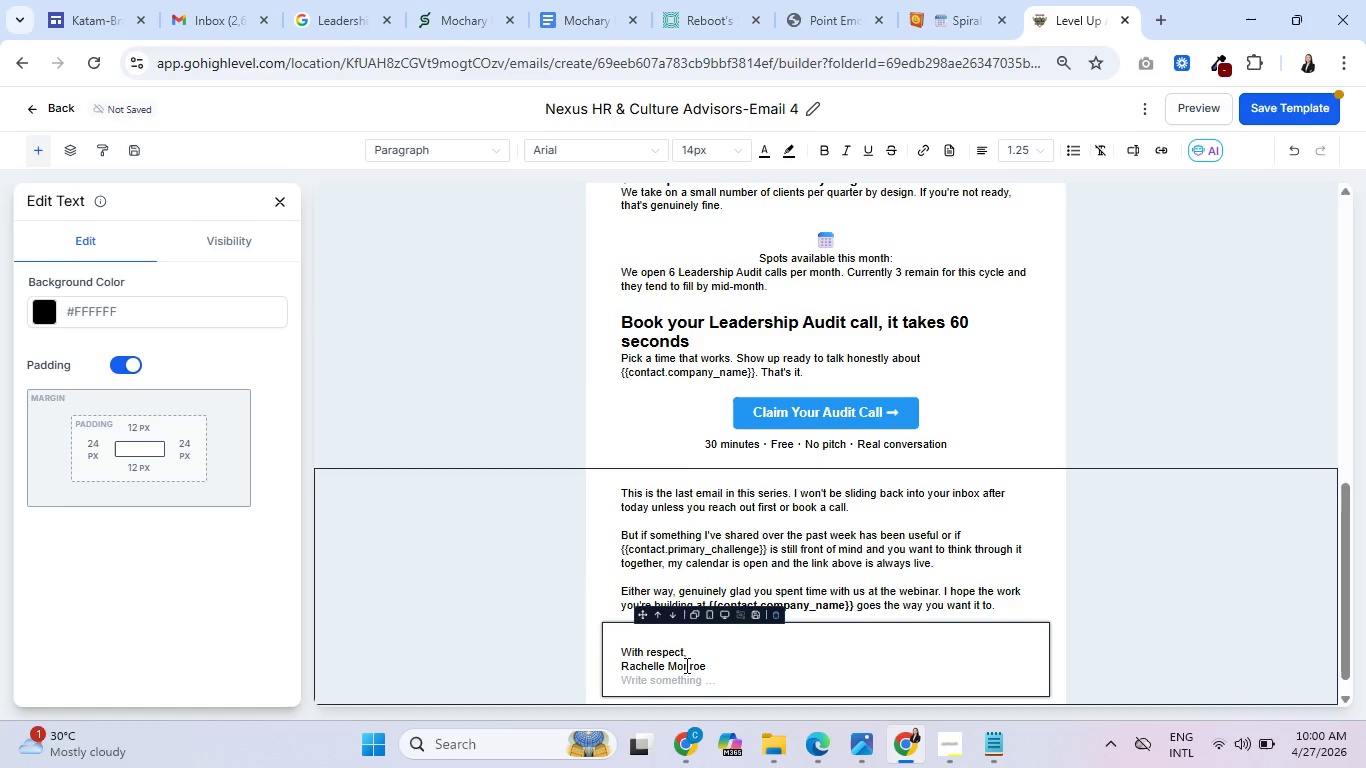 
key(Control+ControlLeft)
 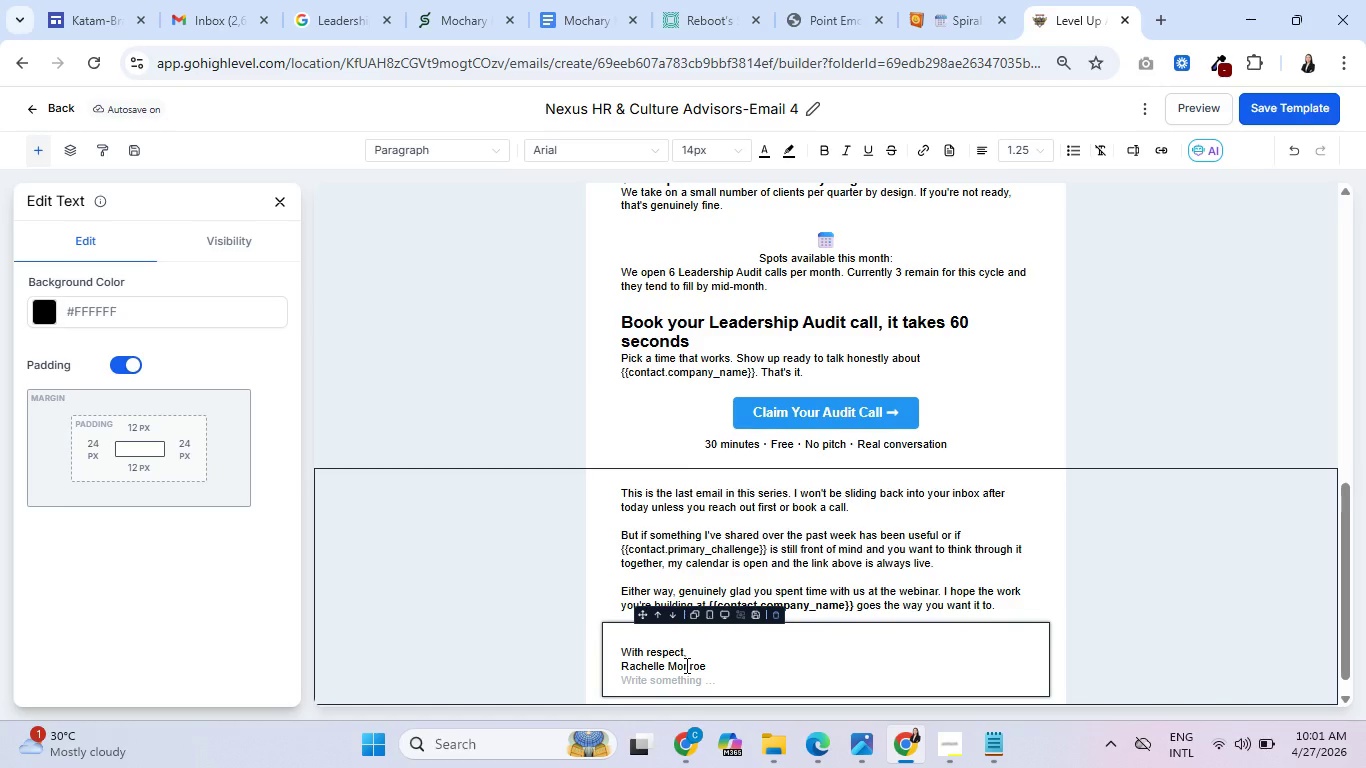 
wait(41.94)
 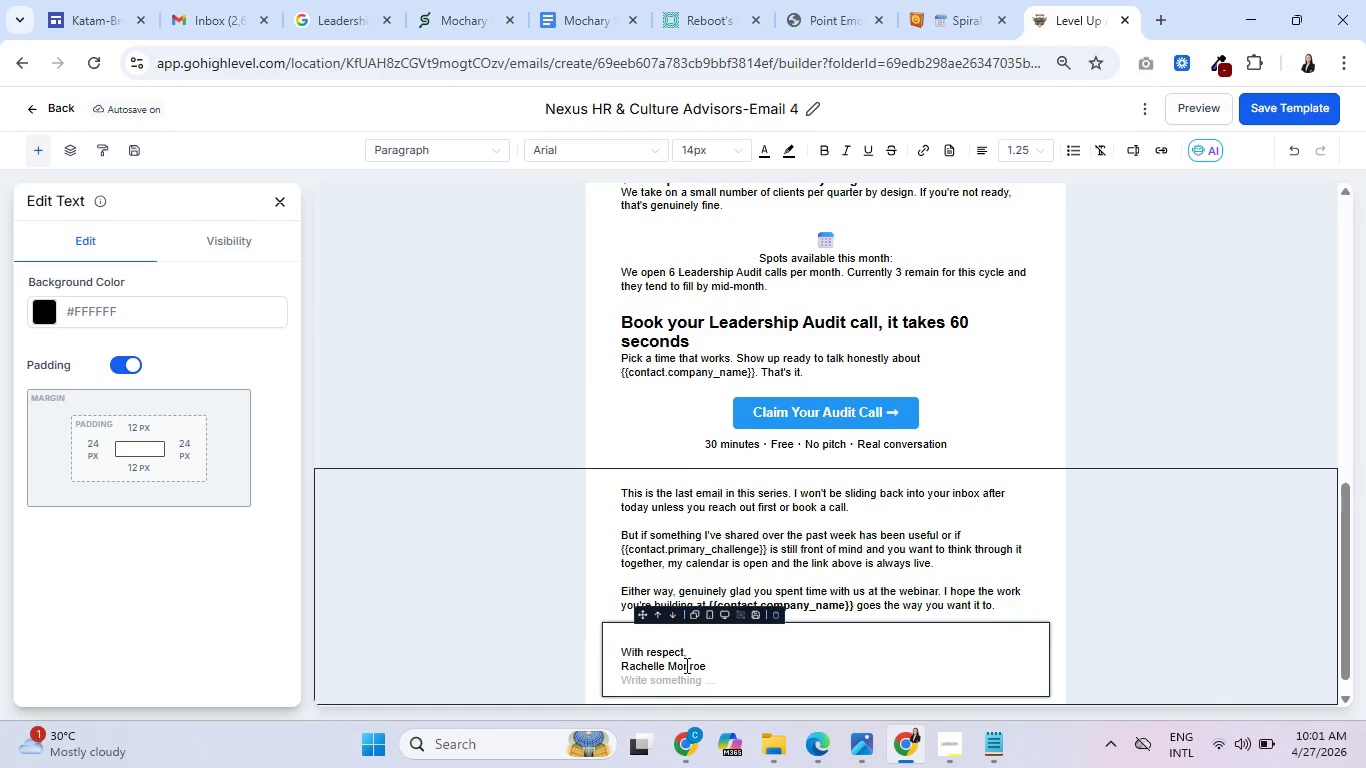 
type(Founder & LEad )
key(Backspace)
key(Backspace)
key(Backspace)
key(Backspace)
type(ead Advisor, Me)
key(Backspace)
key(Backspace)
type(Nexus HR & Cl)
key(Backspace)
type(ulture Advisors)
 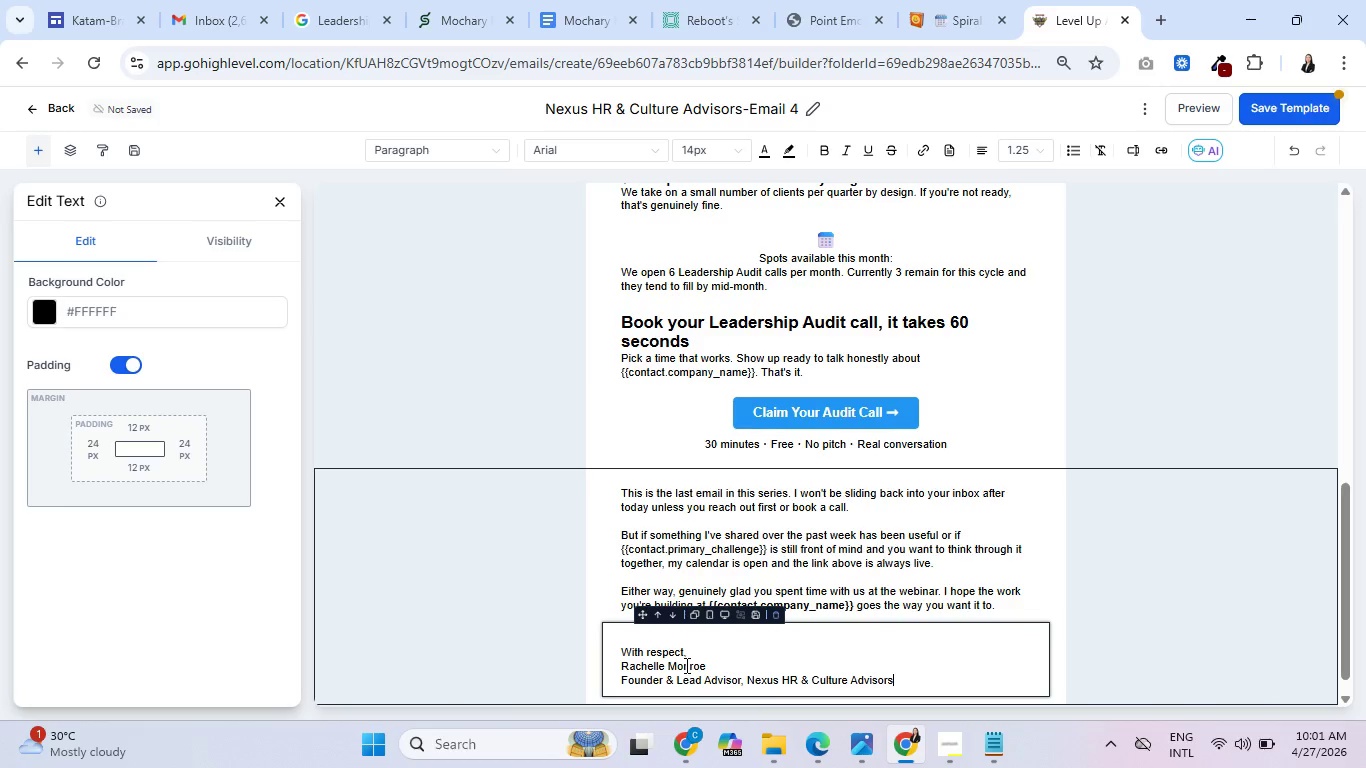 
left_click([1269, 99])
 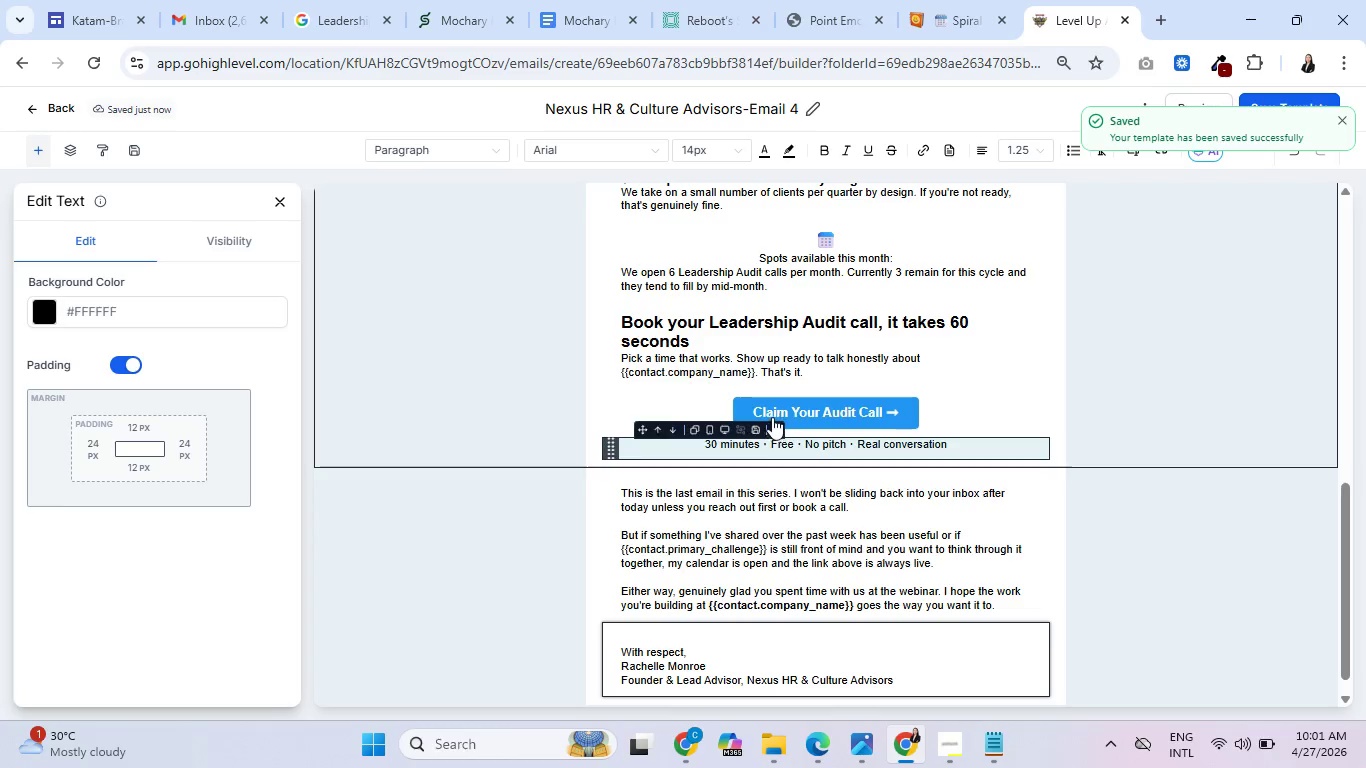 
left_click([824, 413])
 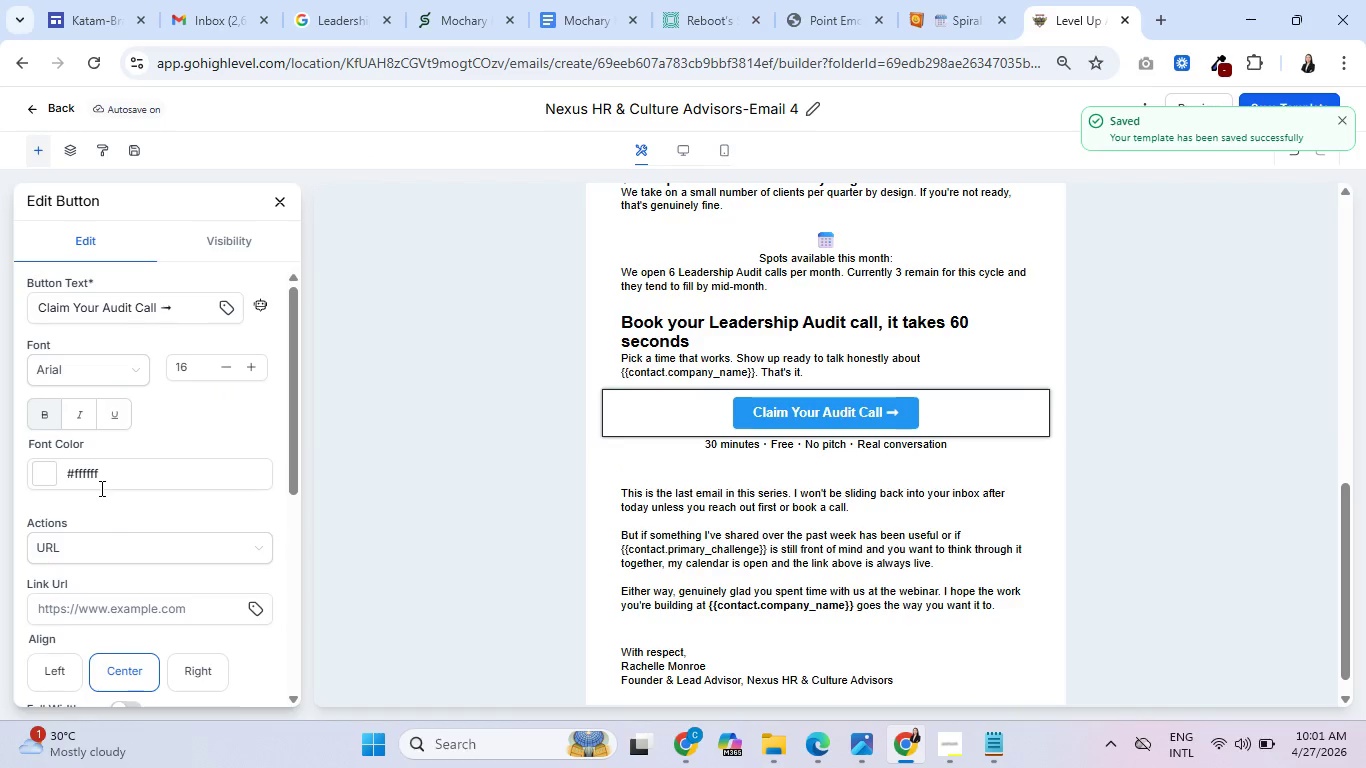 
scroll: coordinate [84, 523], scroll_direction: down, amount: 4.0
 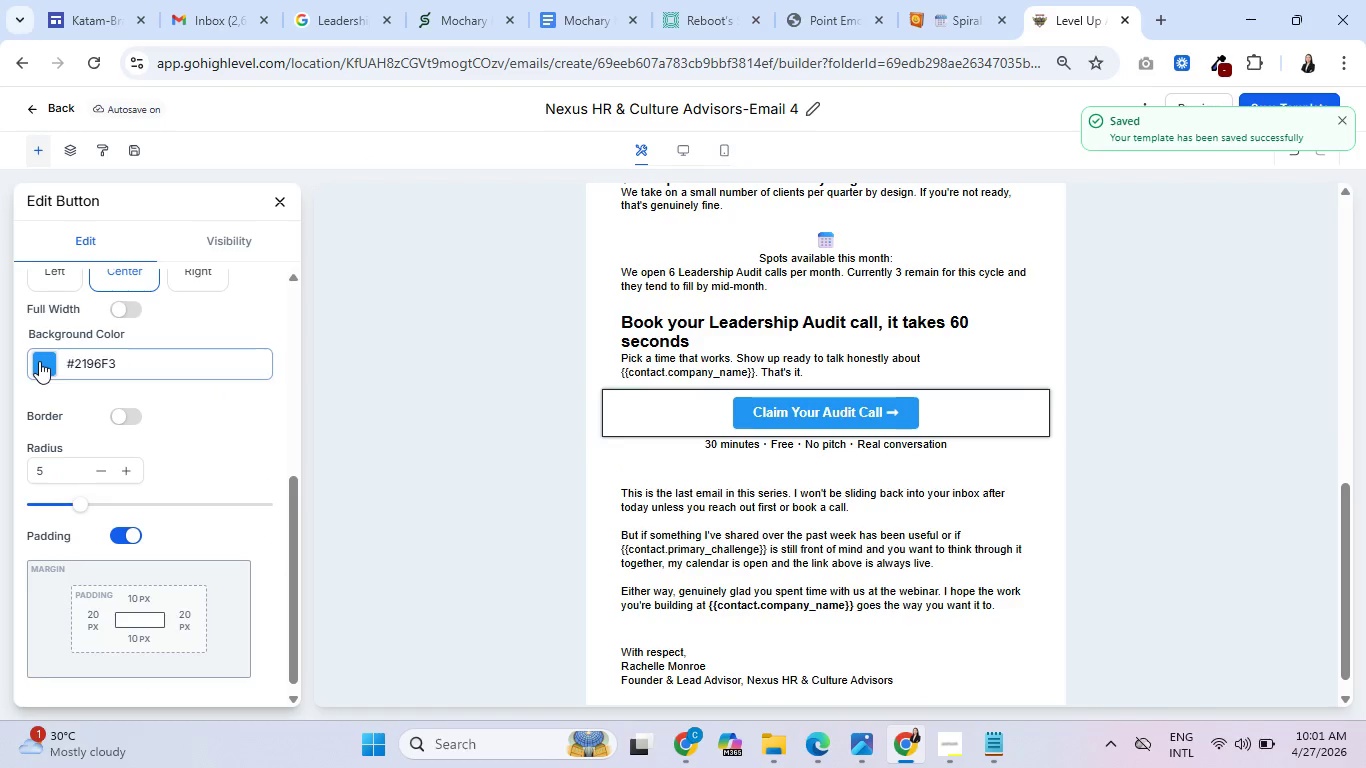 
left_click([39, 360])
 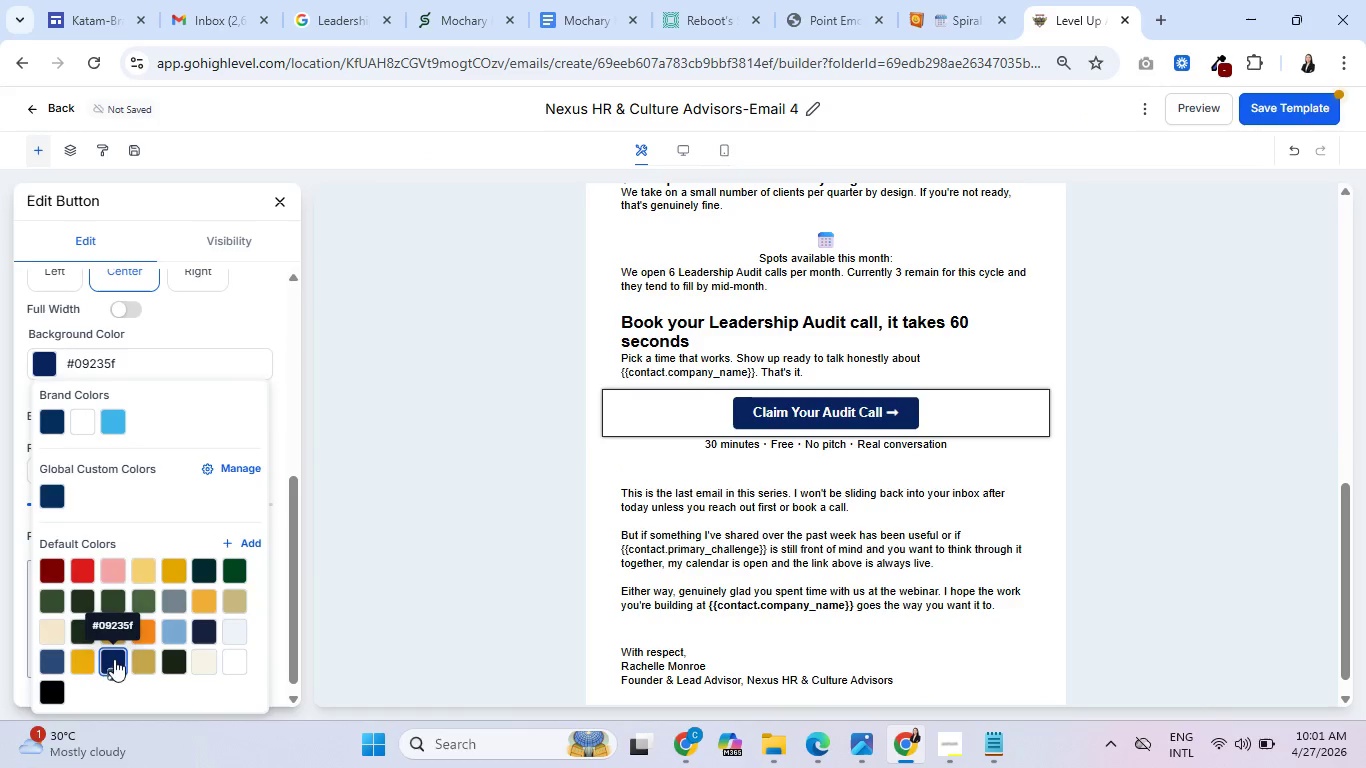 
left_click([524, 450])
 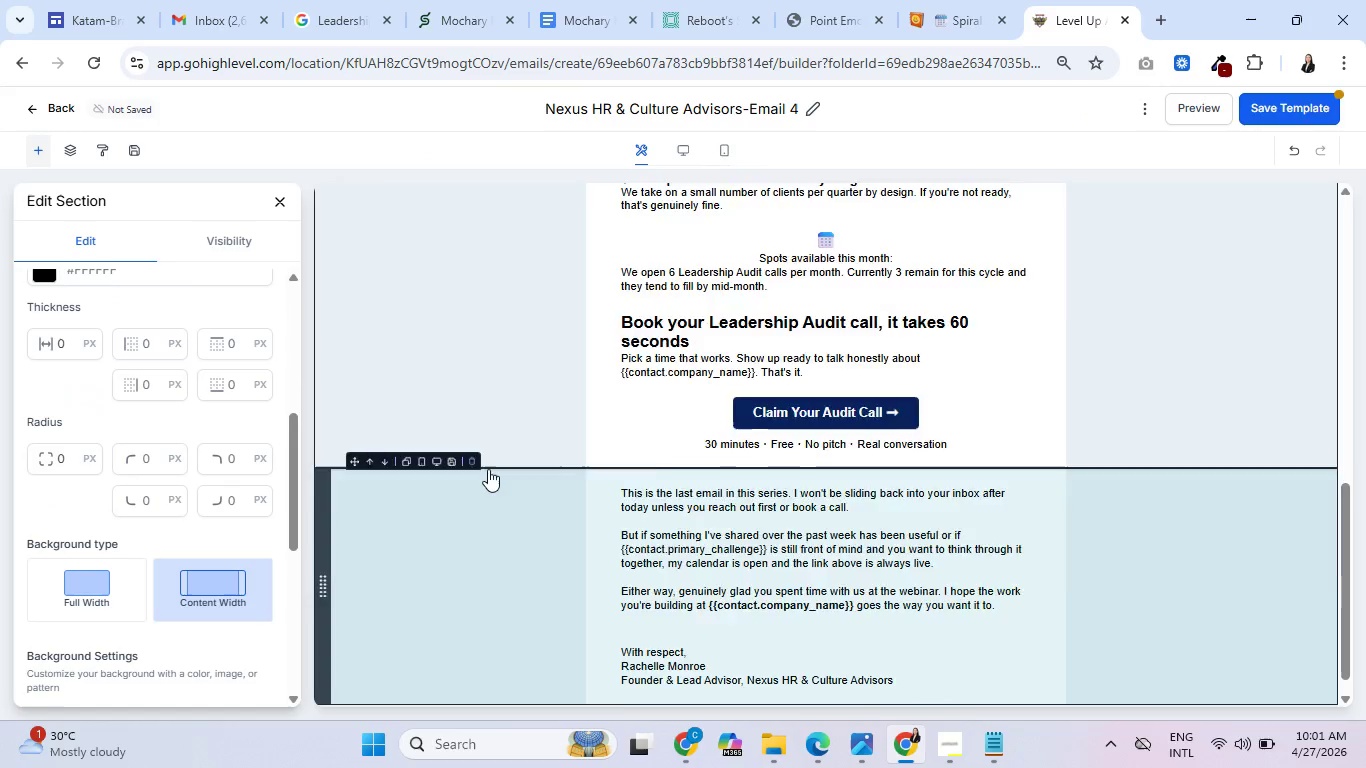 
scroll: coordinate [487, 466], scroll_direction: up, amount: 9.0
 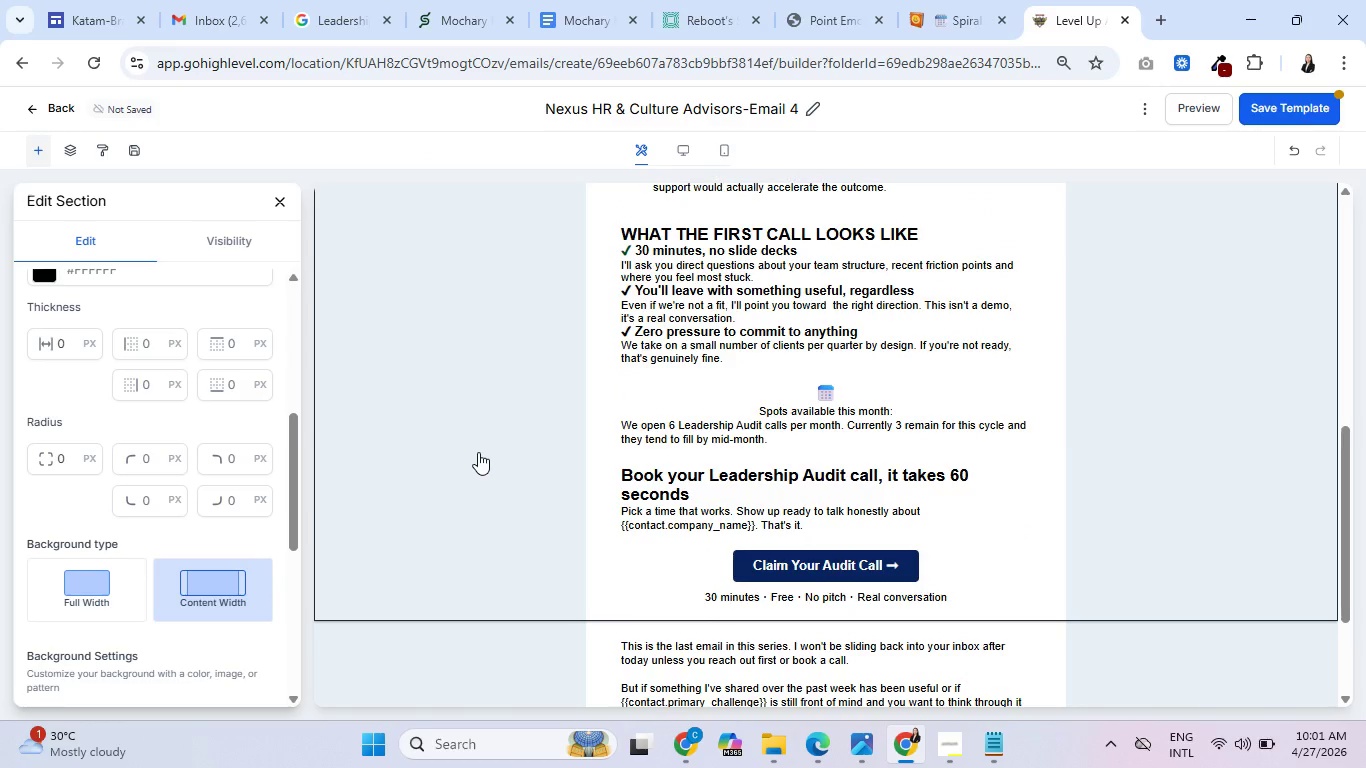 
scroll: coordinate [476, 452], scroll_direction: down, amount: 5.0
 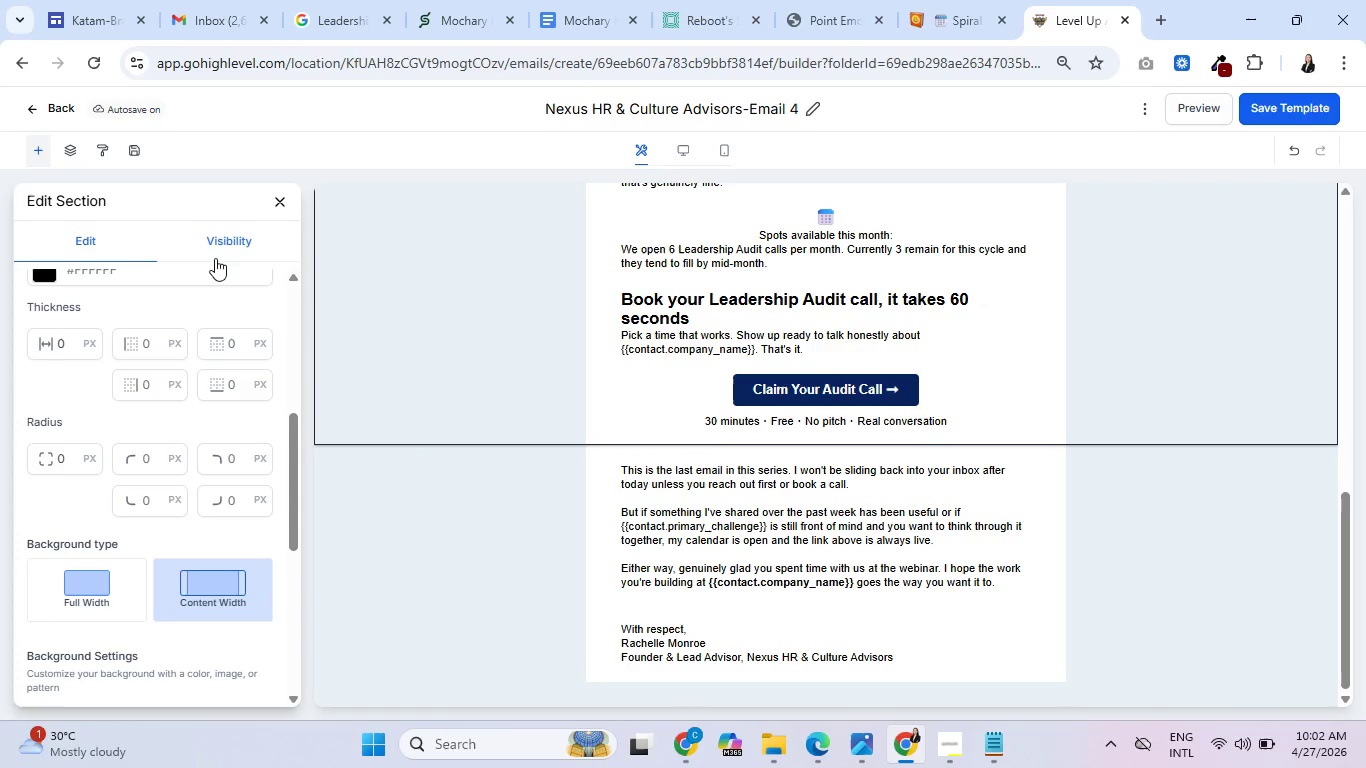 
left_click([277, 205])
 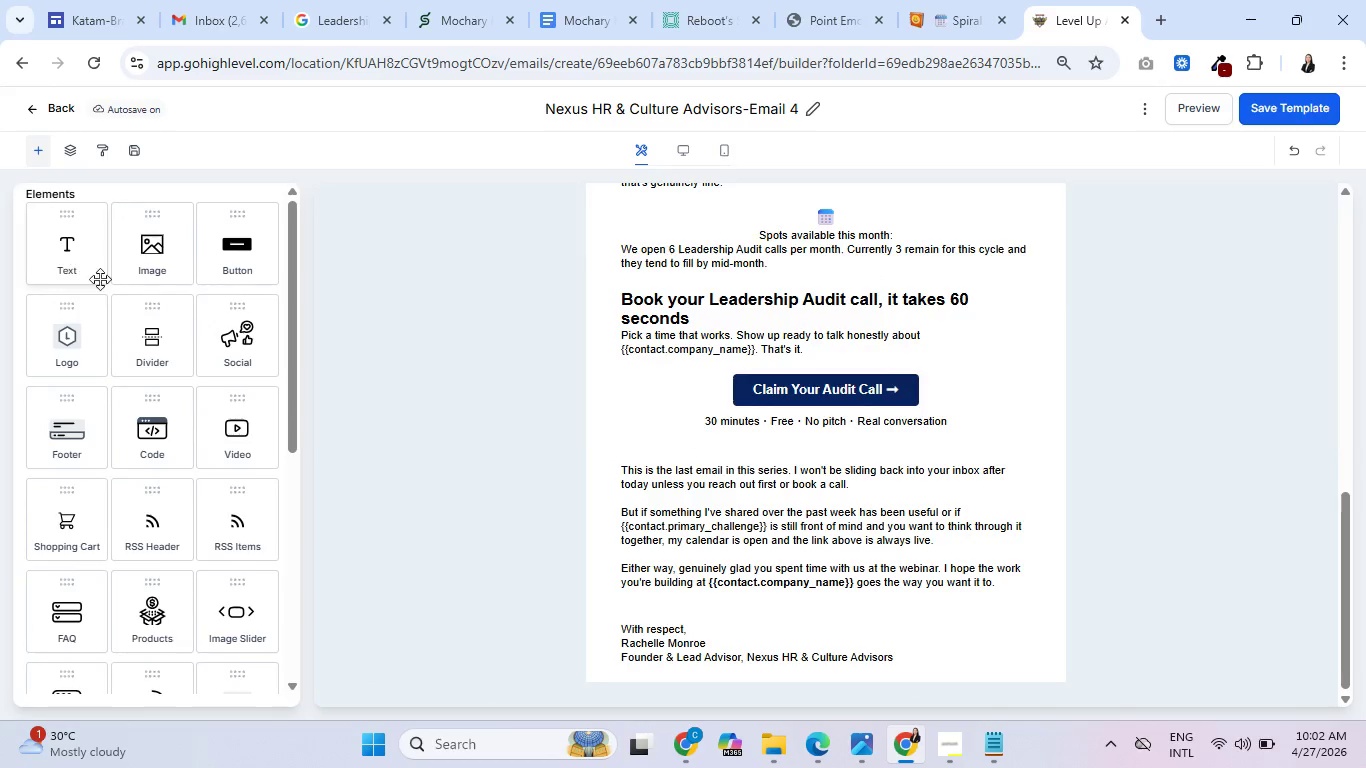 
scroll: coordinate [673, 559], scroll_direction: down, amount: 4.0
 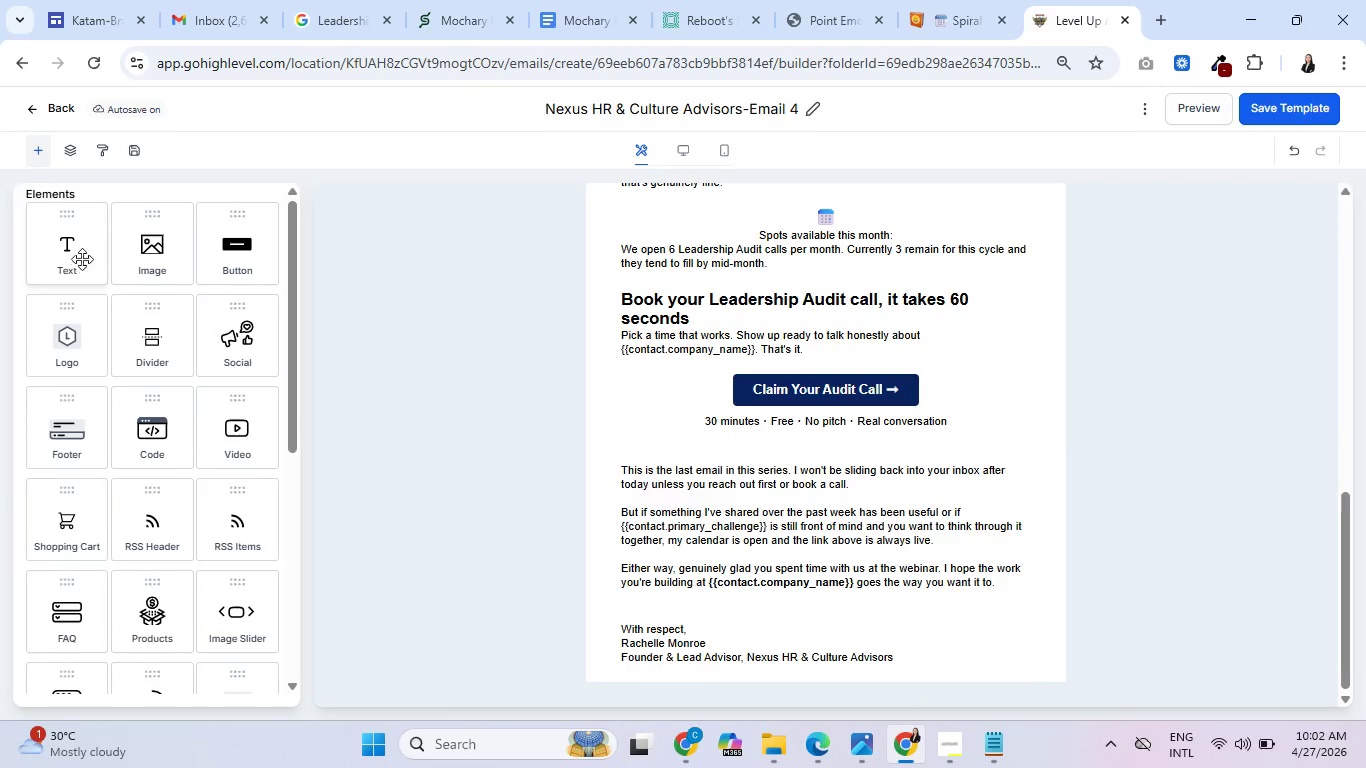 
left_click_drag(start_coordinate=[81, 258], to_coordinate=[672, 664])
 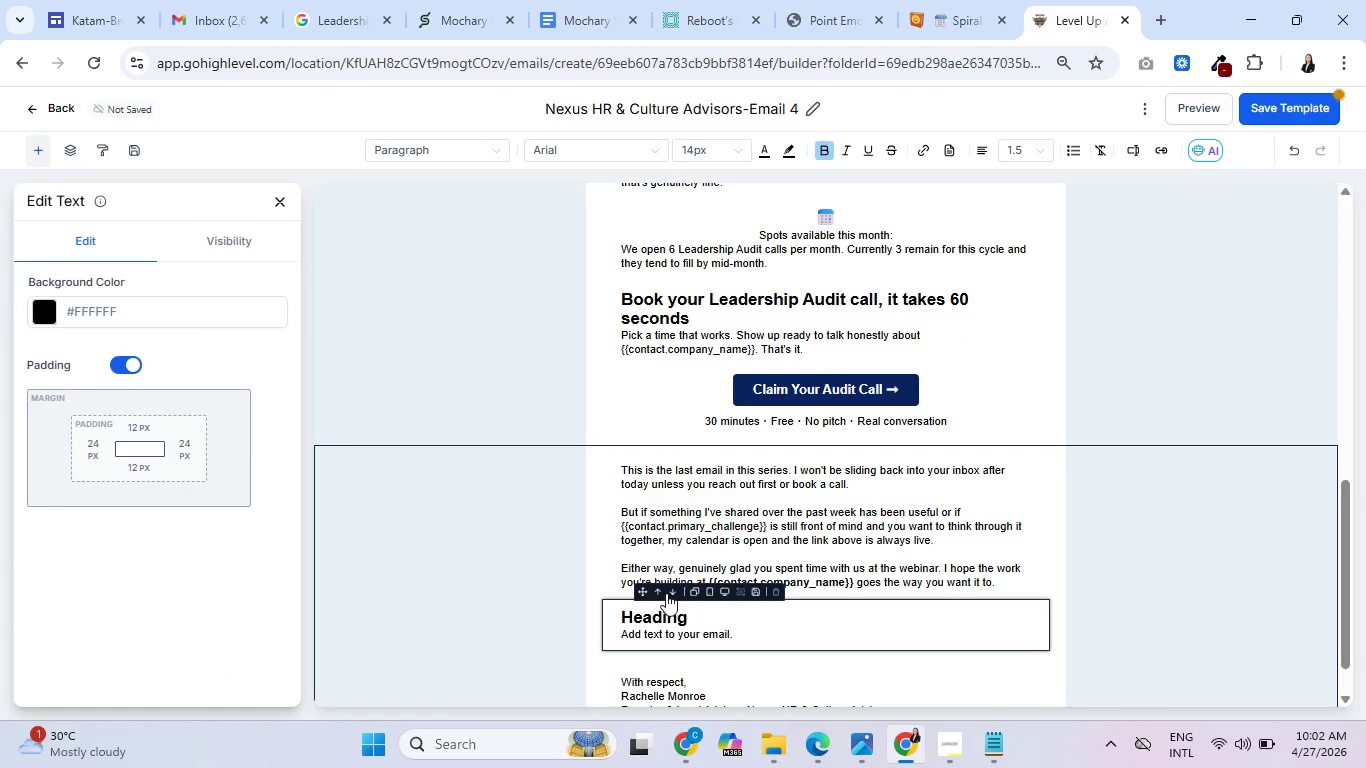 
left_click([671, 596])
 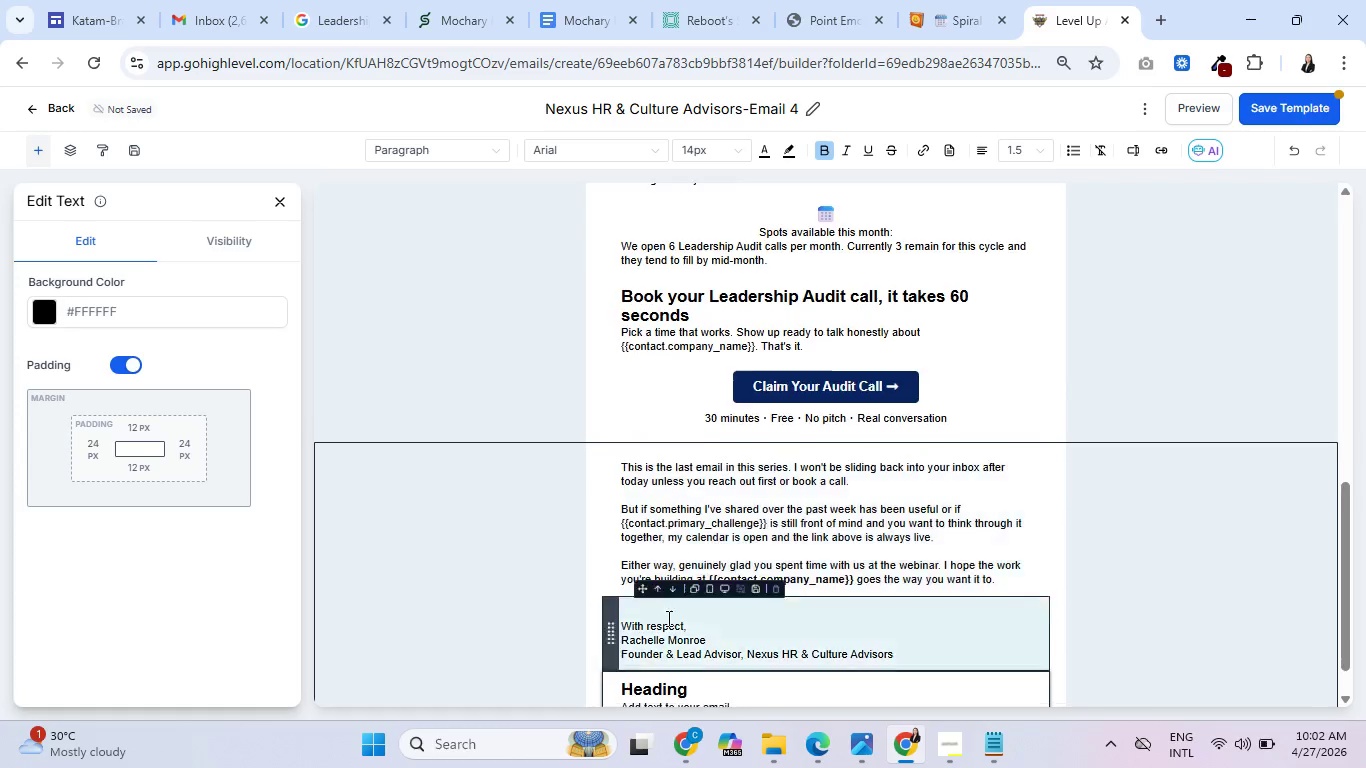 
scroll: coordinate [667, 618], scroll_direction: down, amount: 4.0
 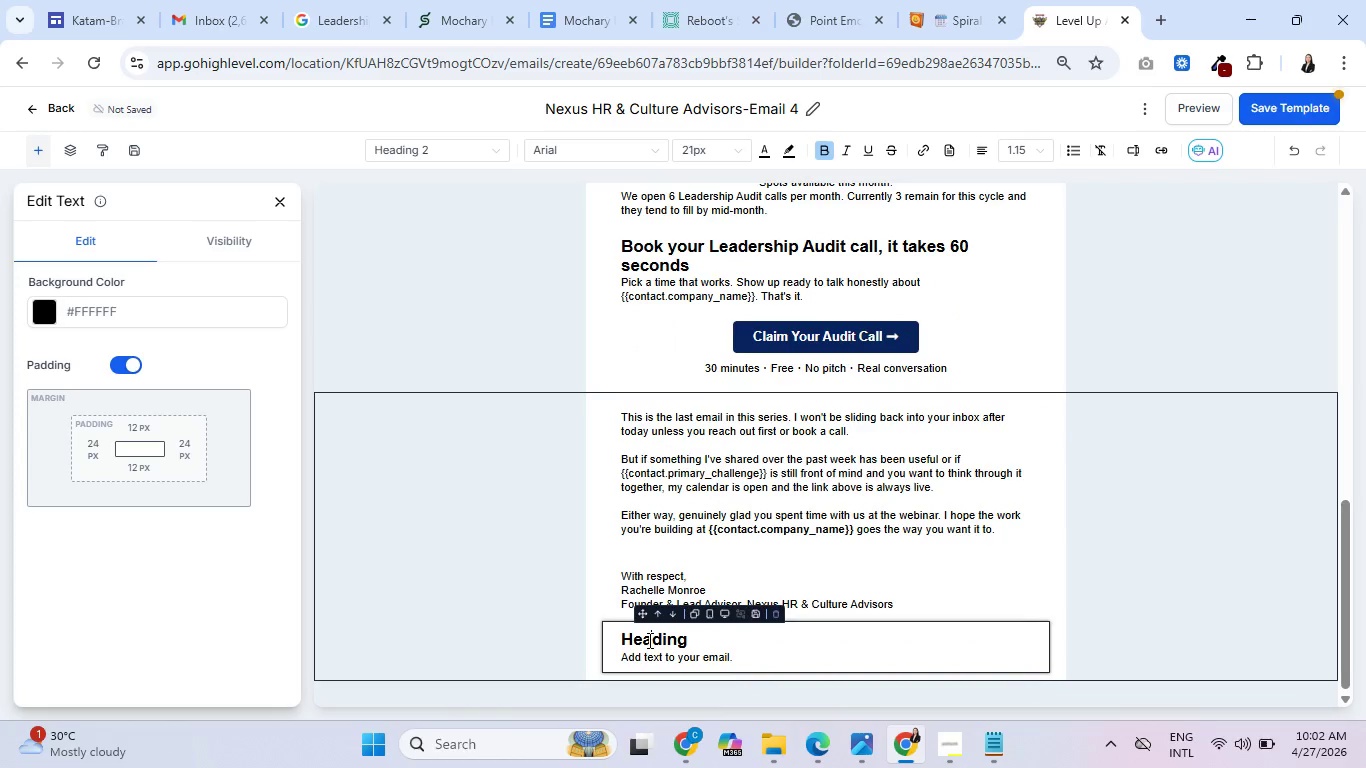 
double_click([648, 640])
 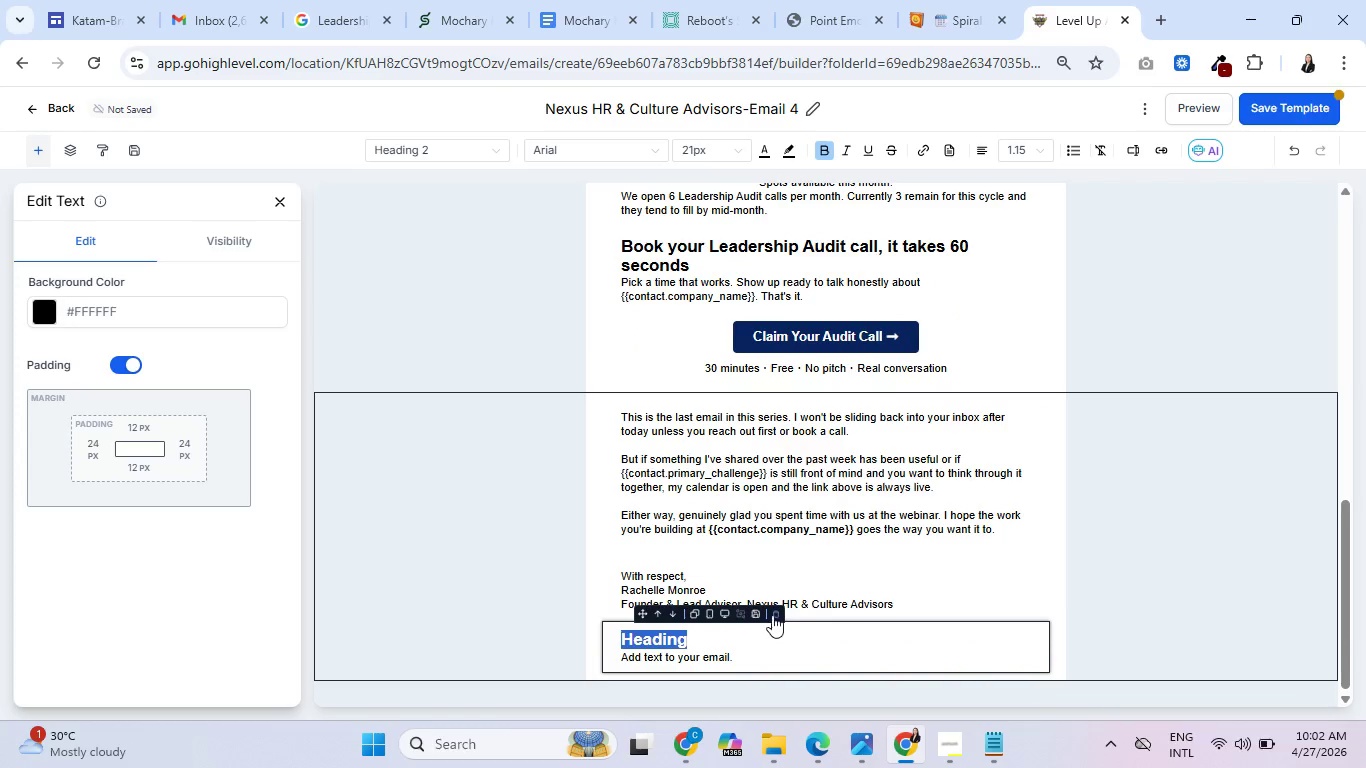 
left_click([775, 614])
 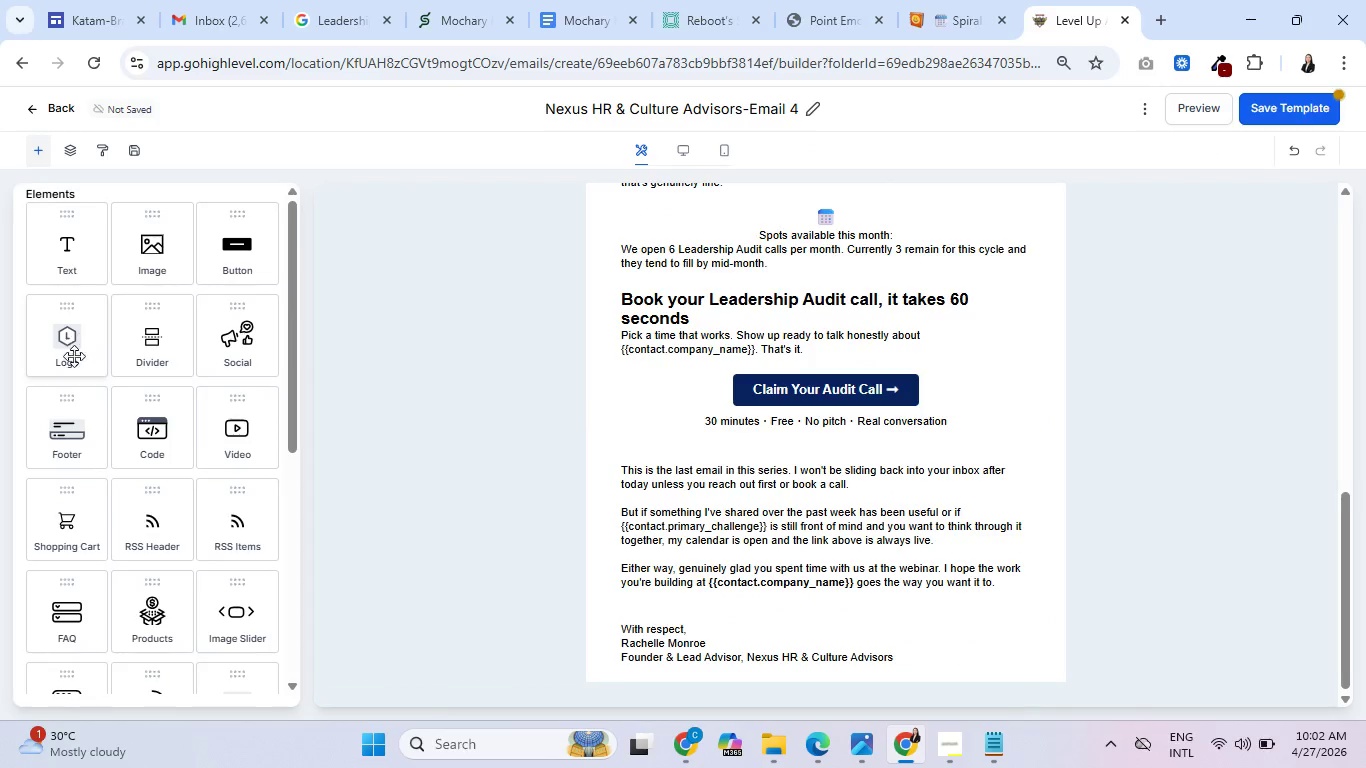 
left_click_drag(start_coordinate=[62, 423], to_coordinate=[665, 669])
 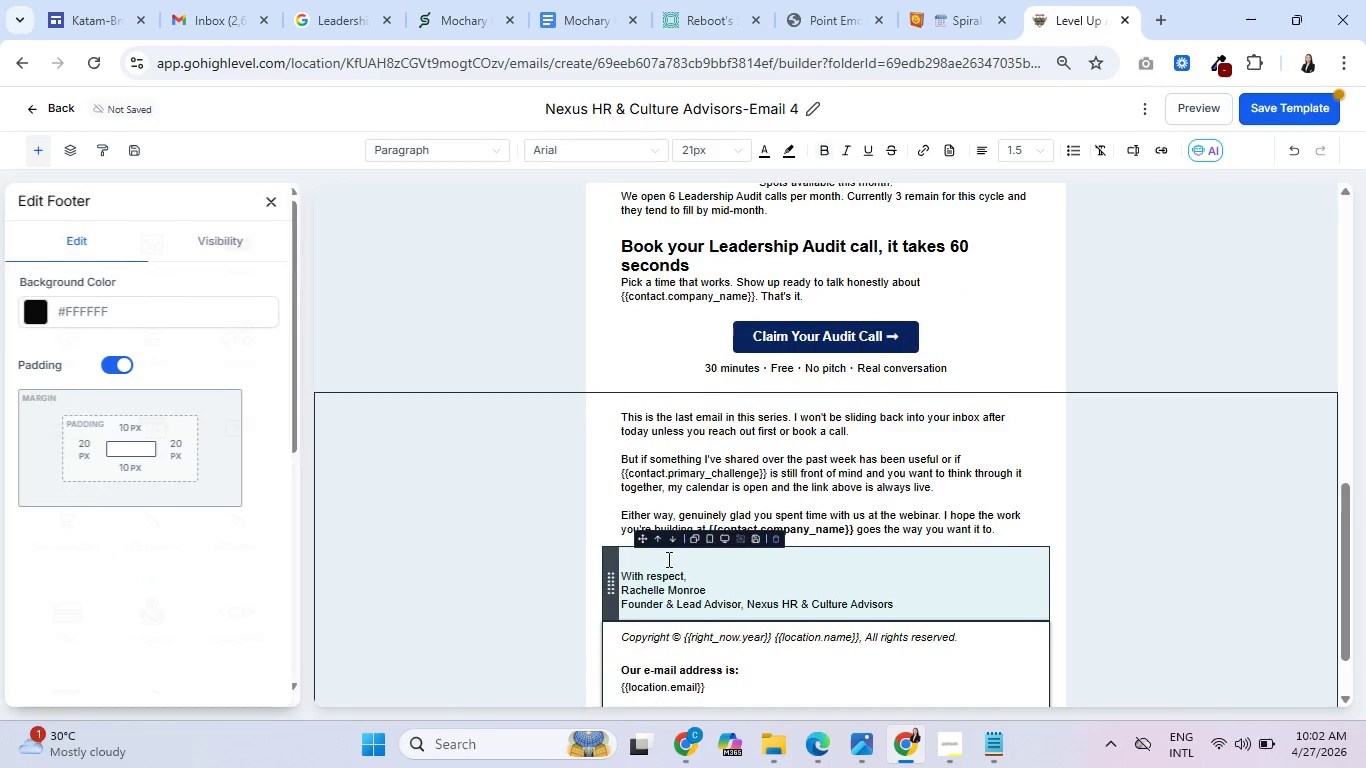 
scroll: coordinate [679, 557], scroll_direction: down, amount: 4.0
 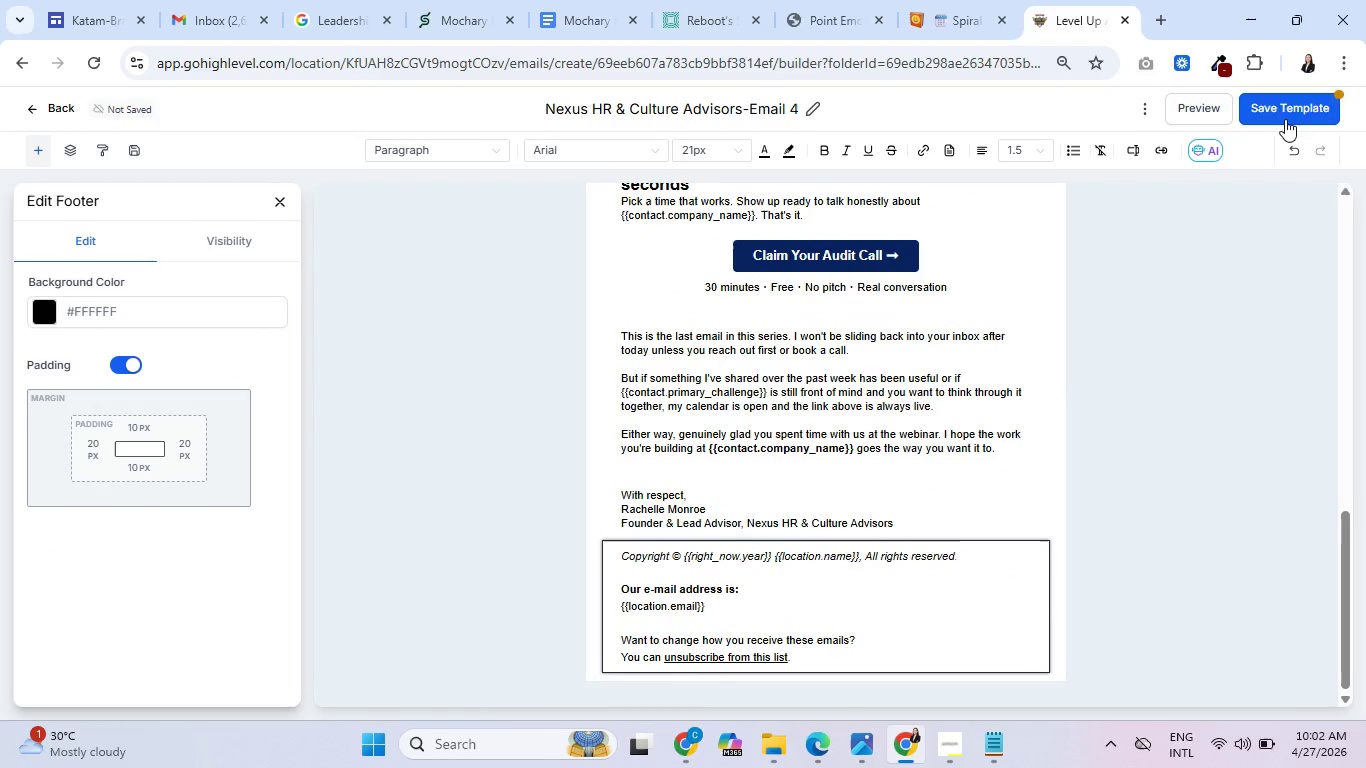 
left_click([1282, 109])
 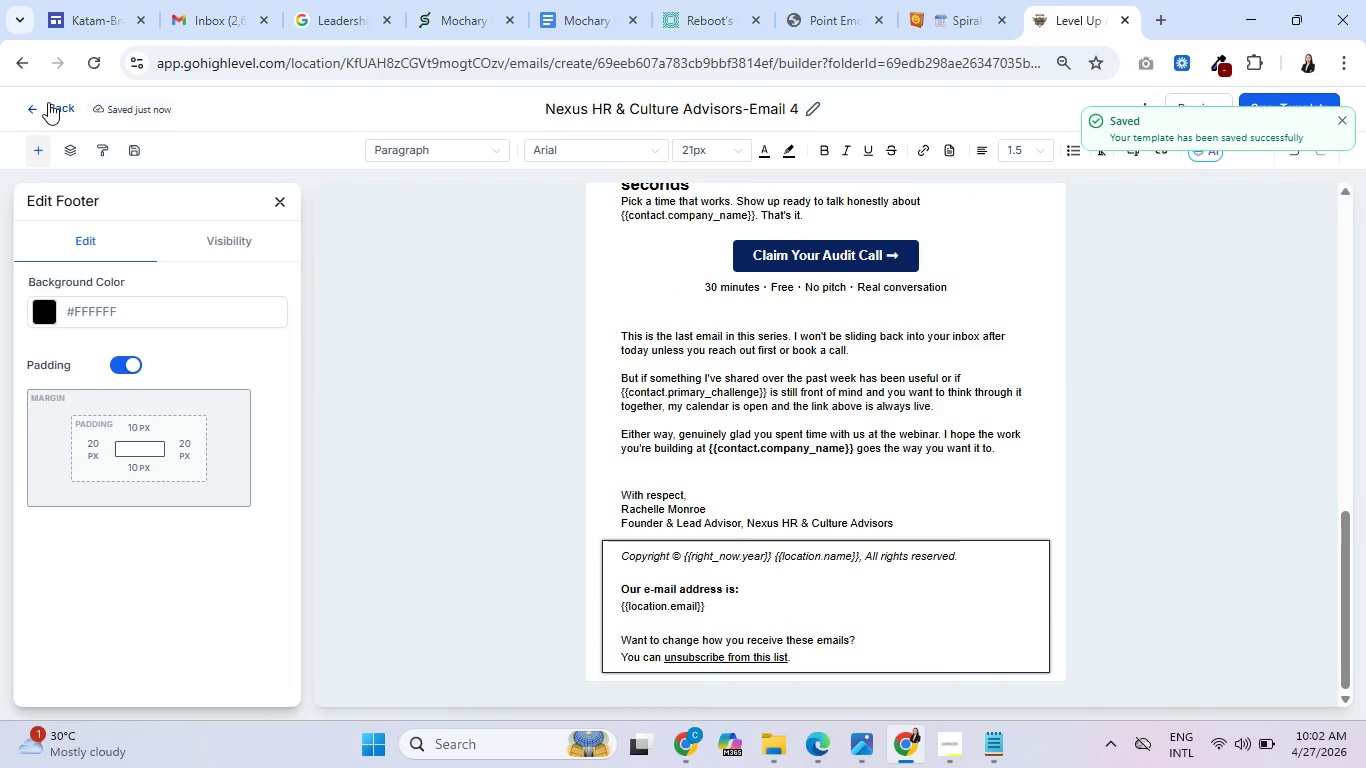 
left_click([52, 105])
 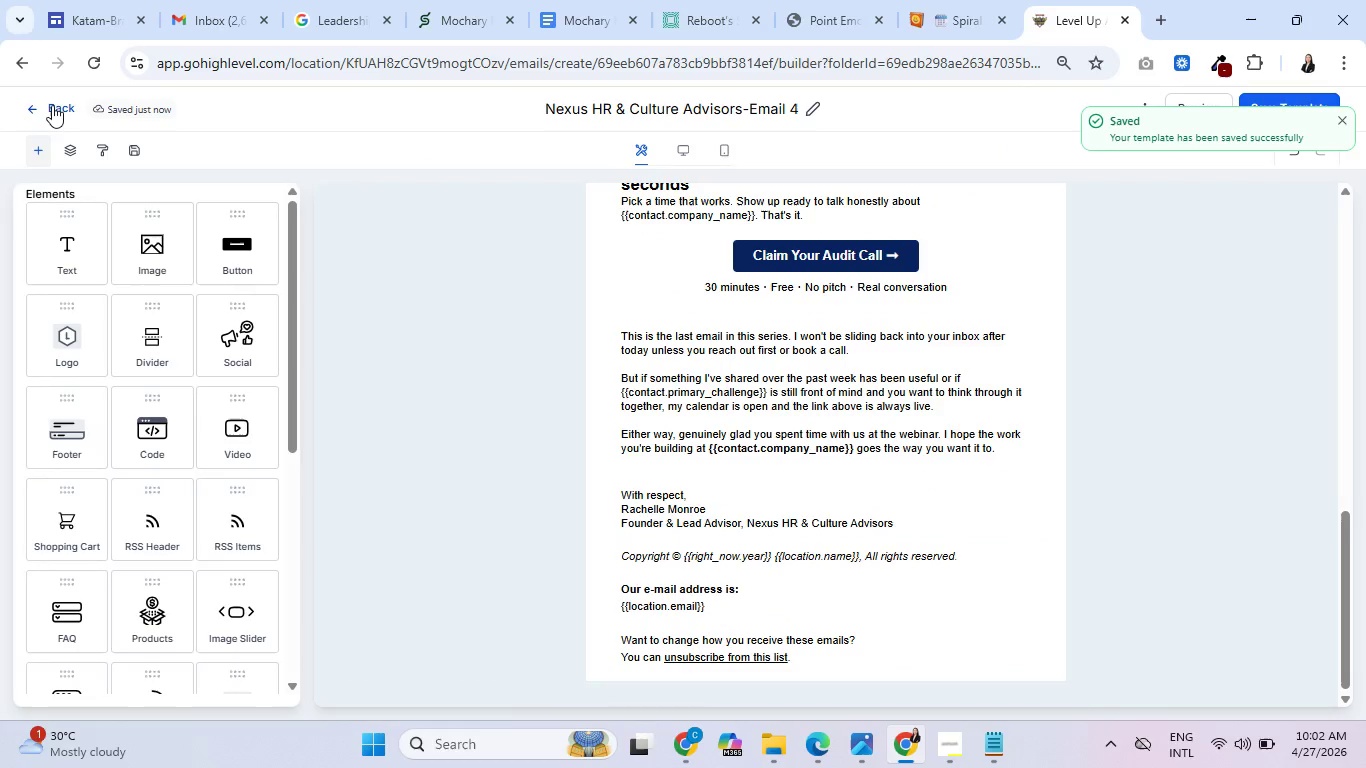 
left_click([52, 105])
 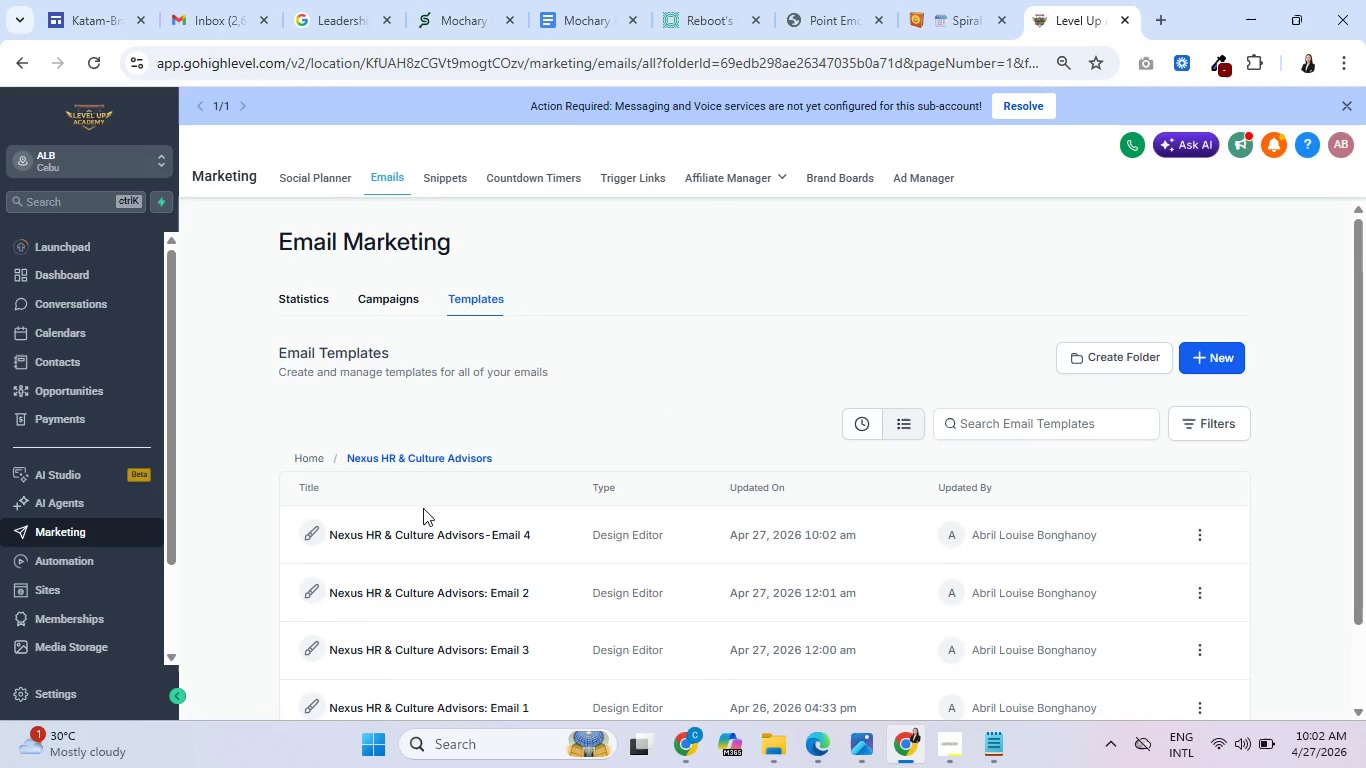 
wait(7.69)
 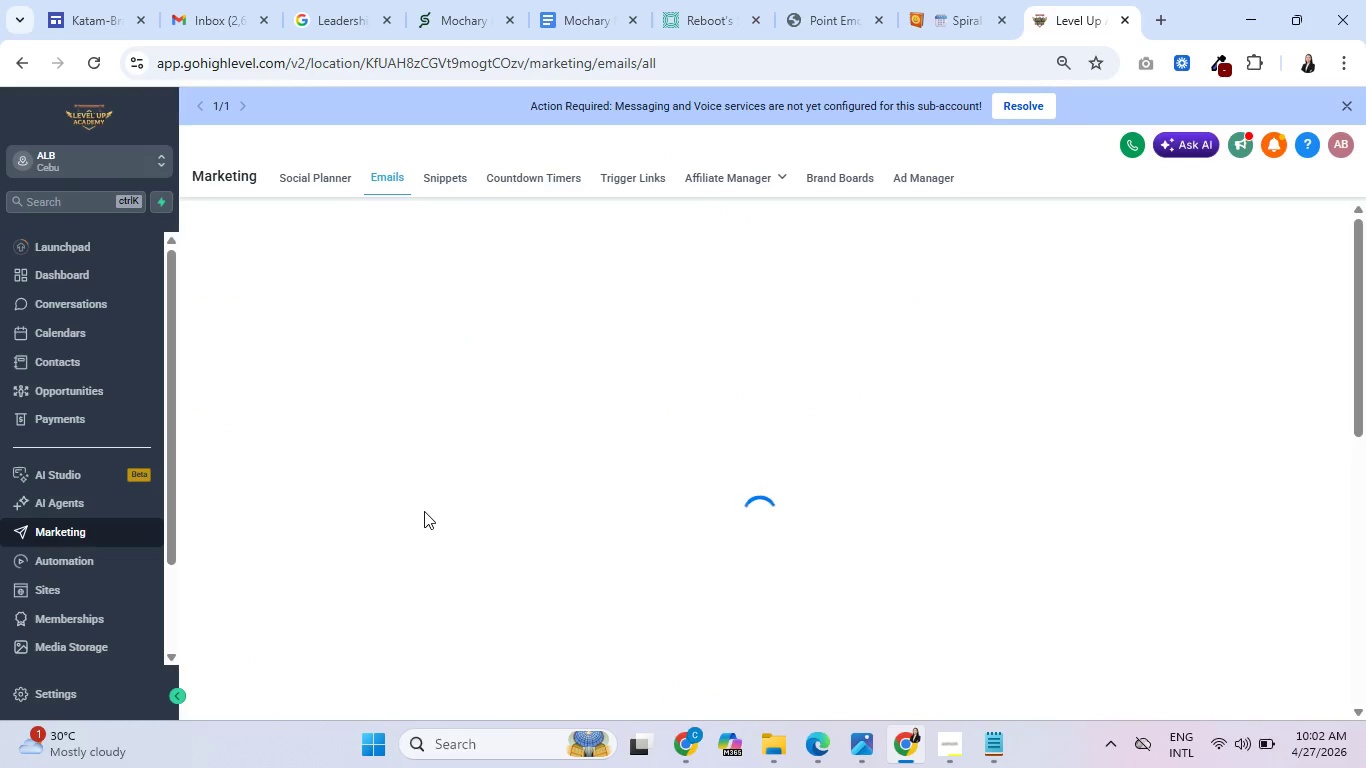 
scroll: coordinate [458, 610], scroll_direction: down, amount: 3.0
 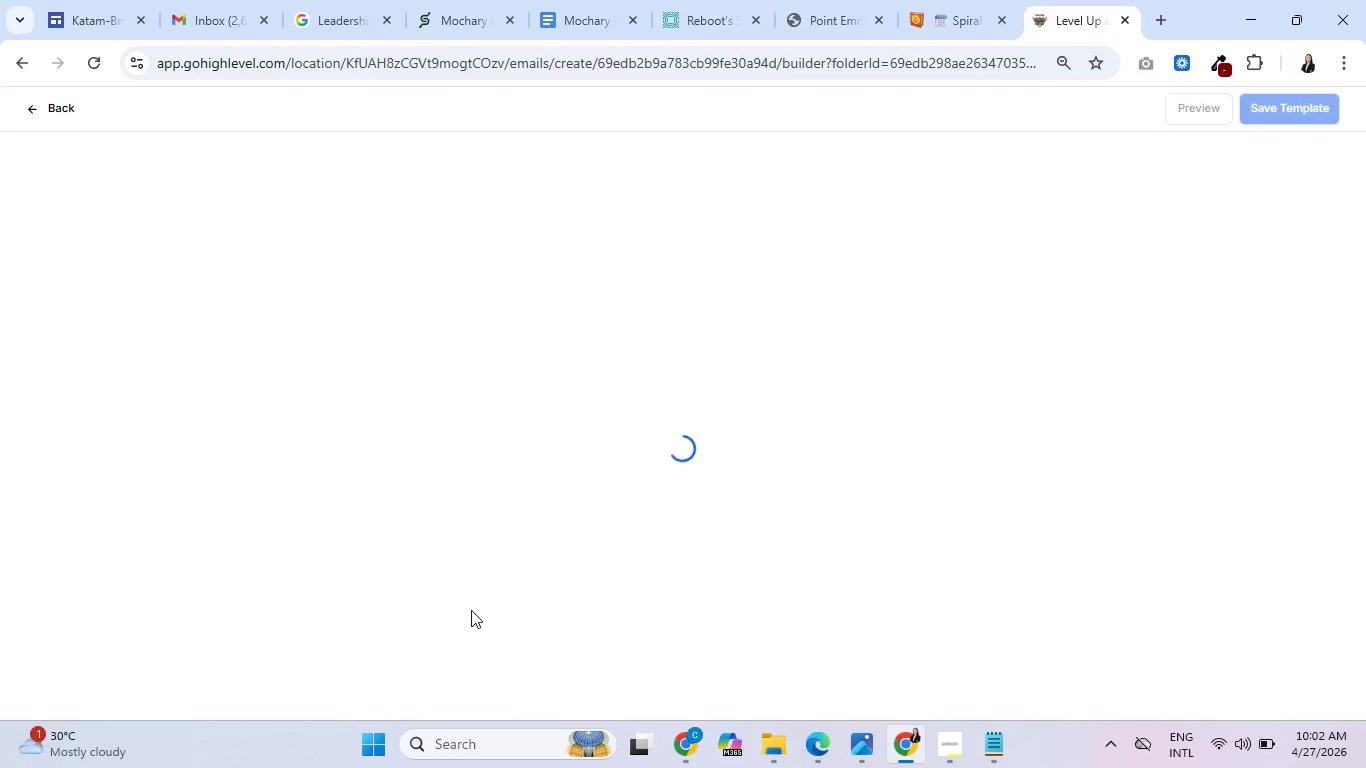 
wait(8.18)
 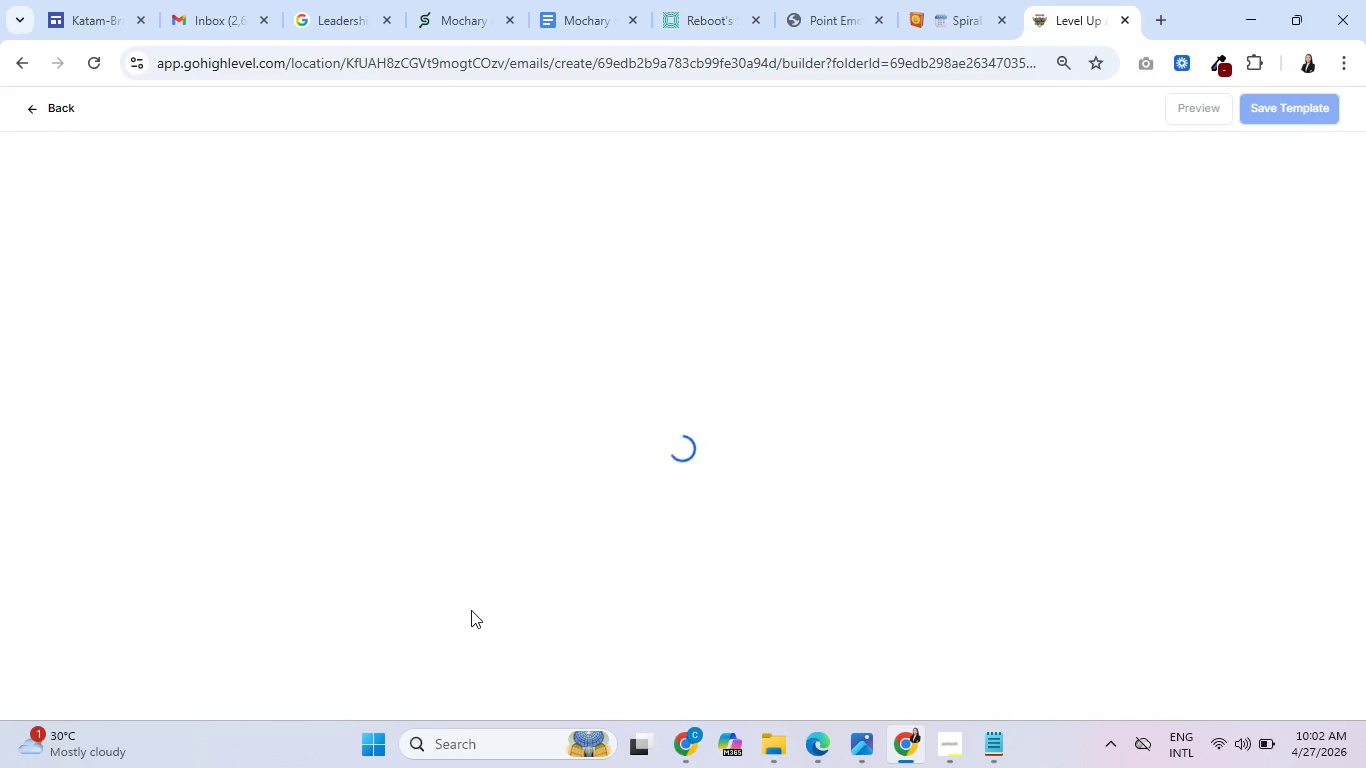 
scroll: coordinate [894, 517], scroll_direction: down, amount: 5.0
 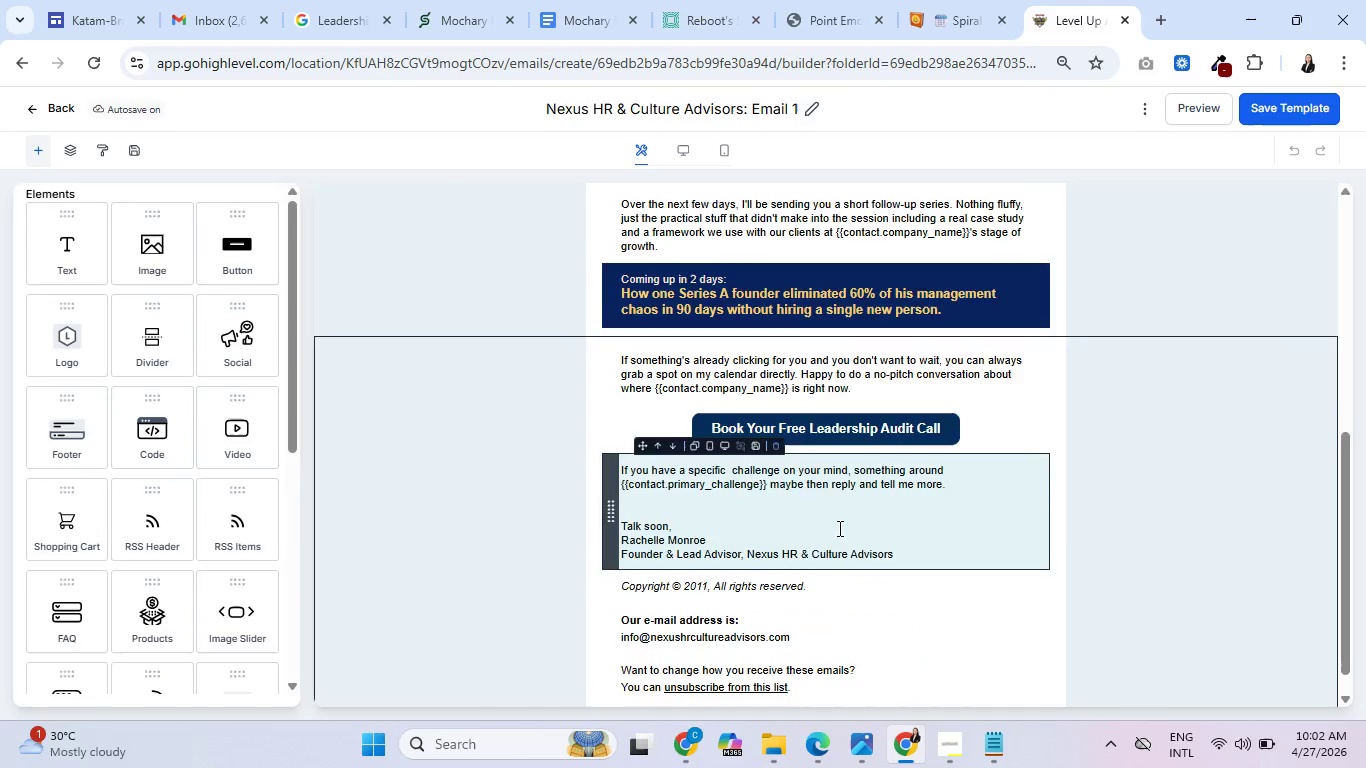 
scroll: coordinate [833, 524], scroll_direction: up, amount: 4.0
 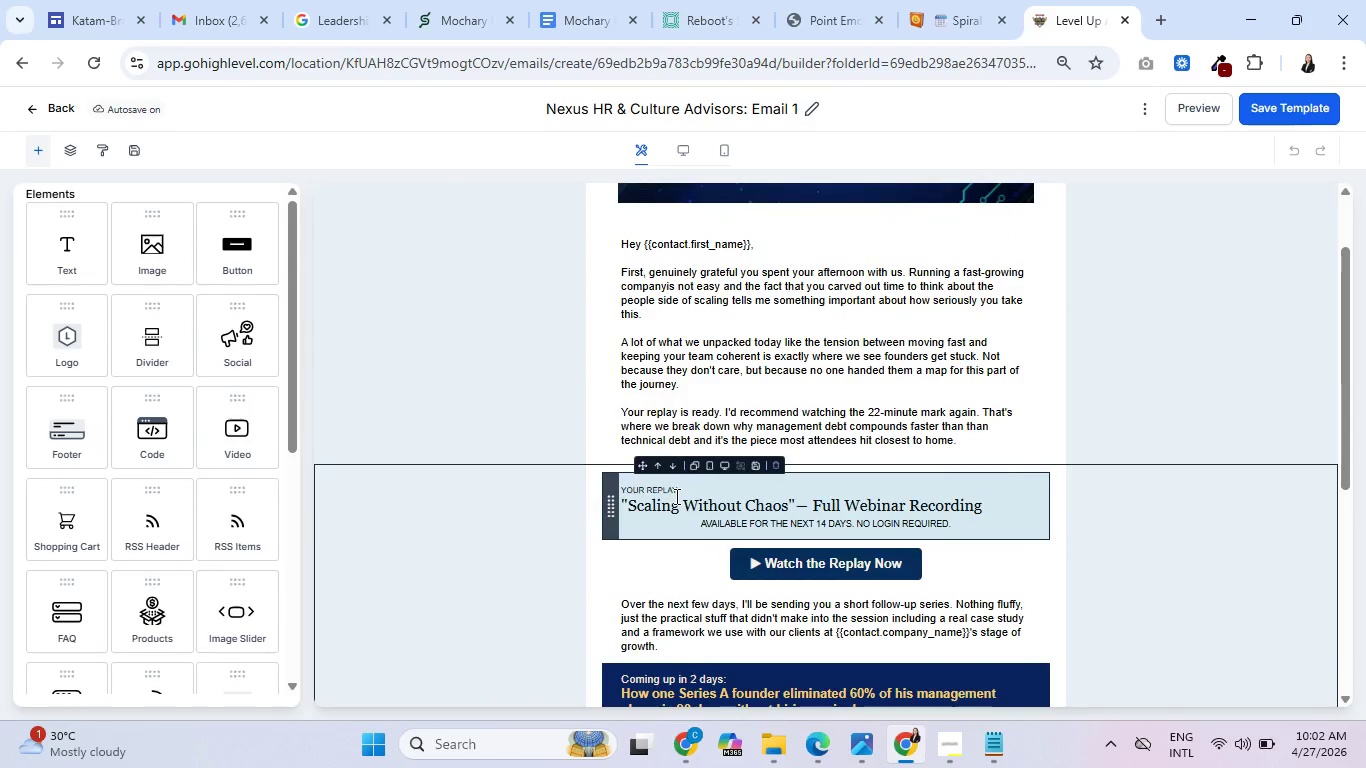 
left_click([675, 497])
 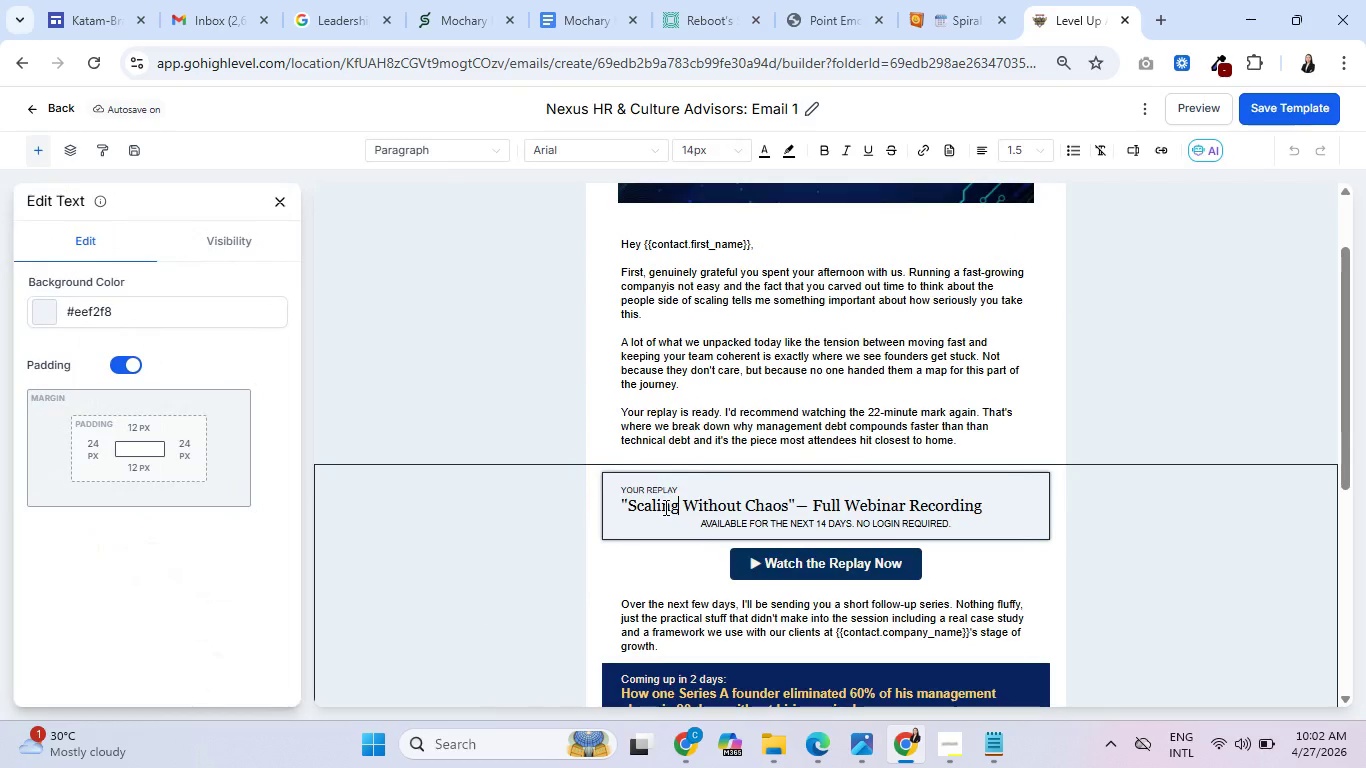 
left_click([660, 510])
 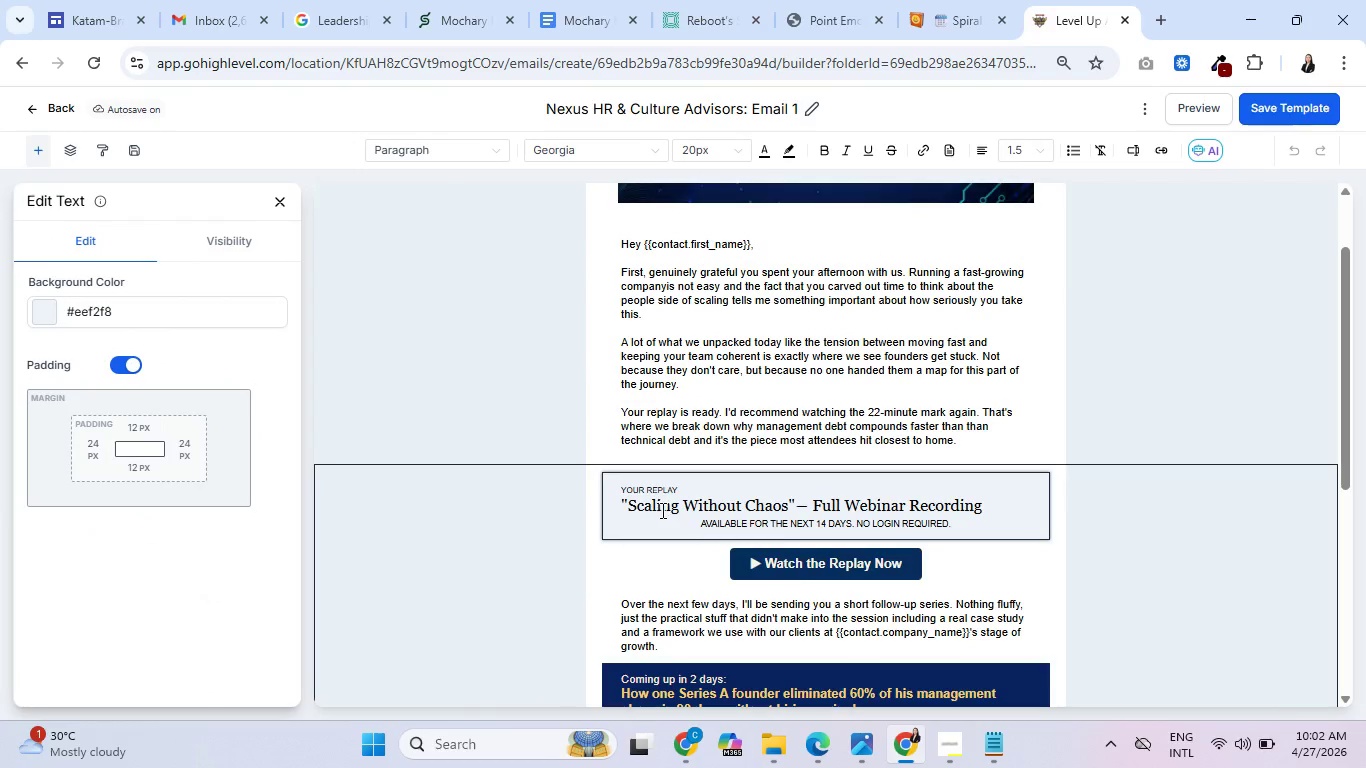 
scroll: coordinate [805, 567], scroll_direction: down, amount: 5.0
 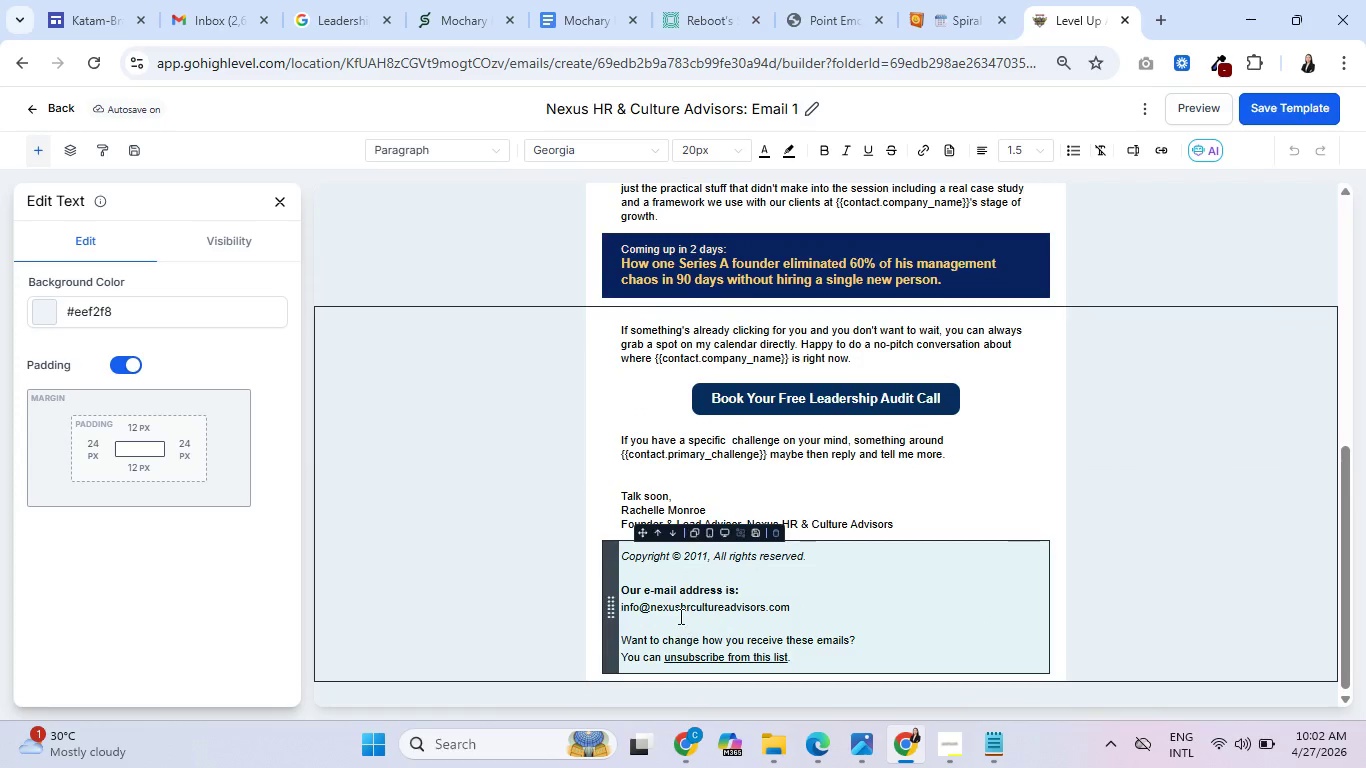 
left_click([677, 613])
 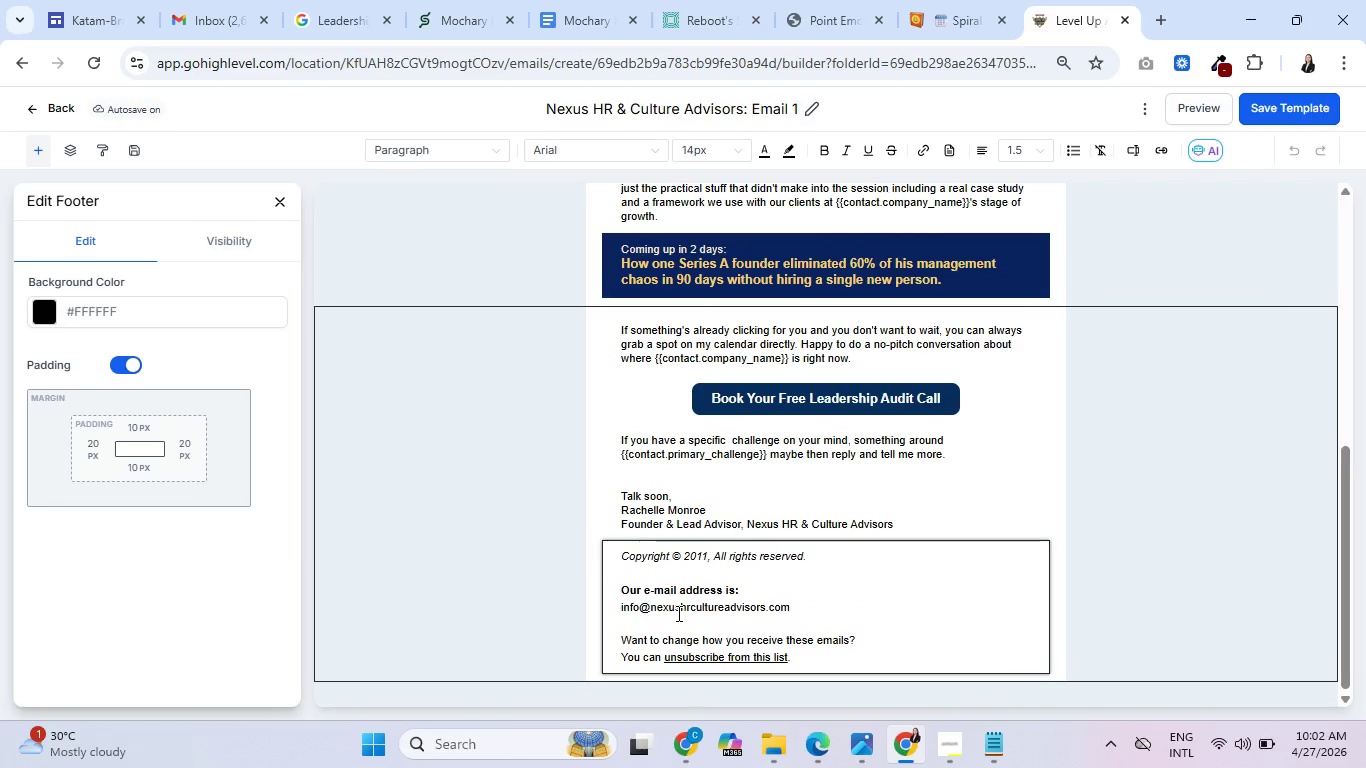 
key(Control+A)
 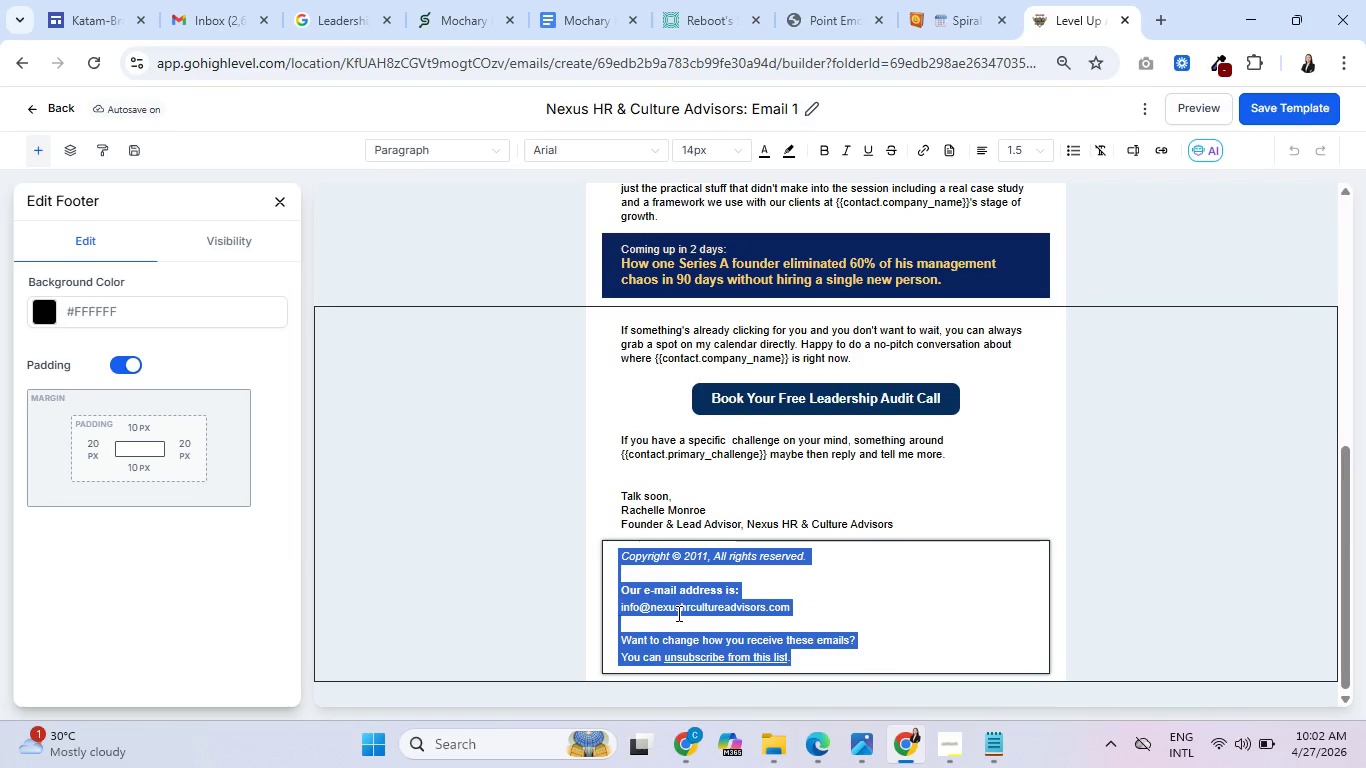 
key(Control+C)
 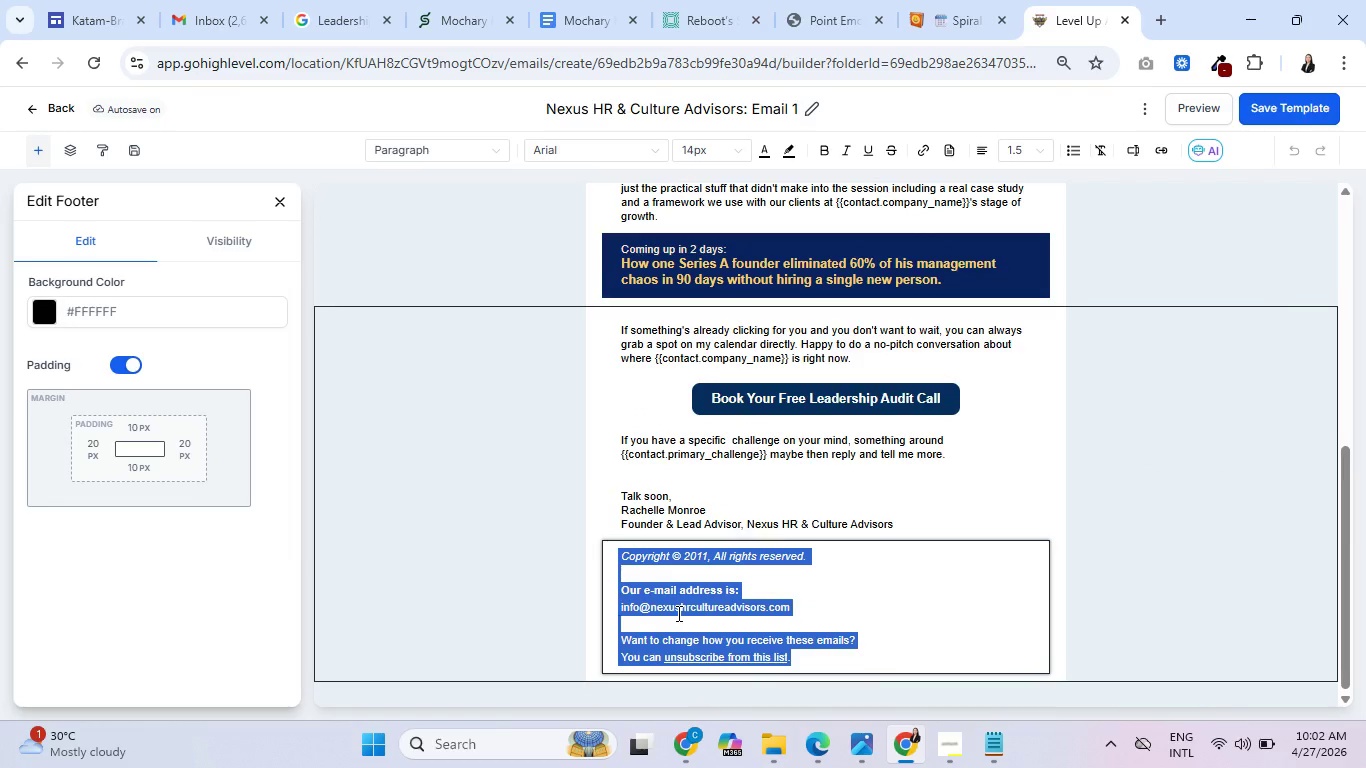 
key(Control+C)
 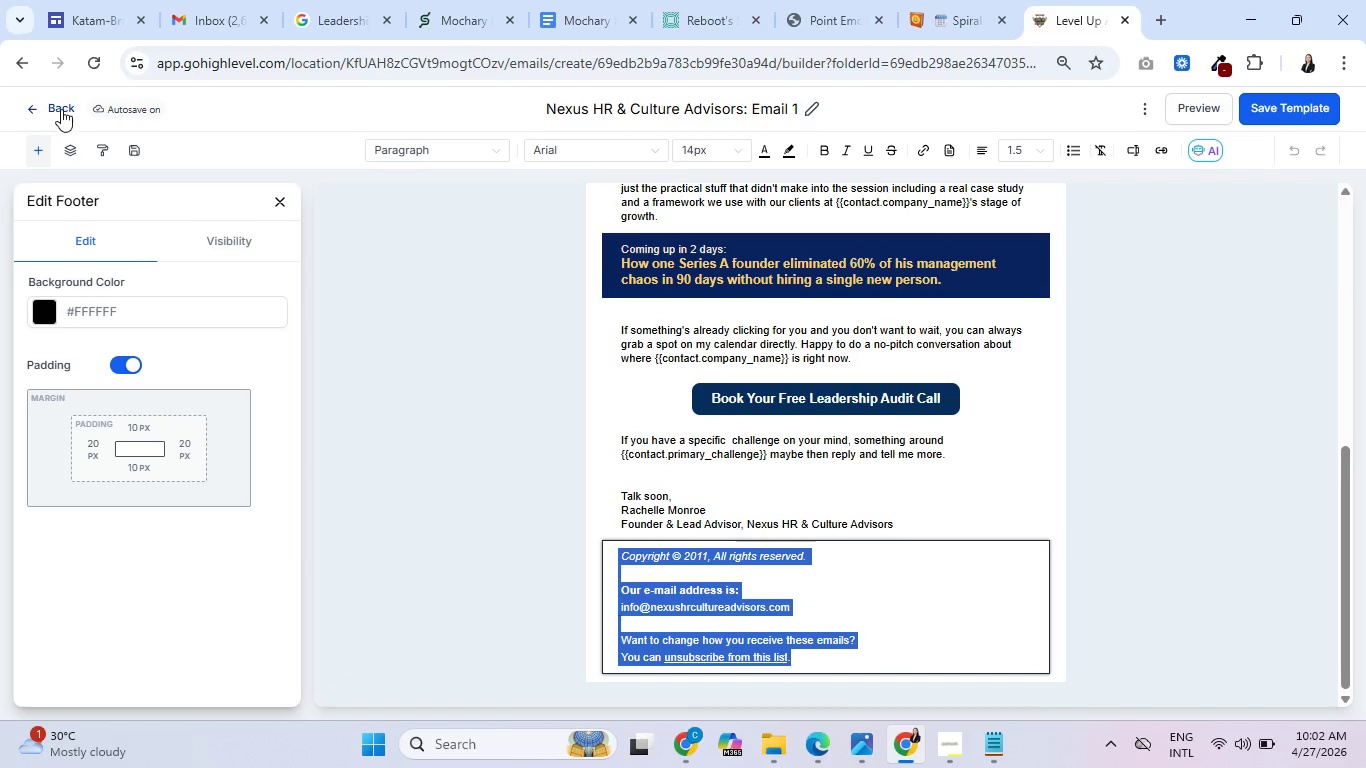 
left_click([59, 107])
 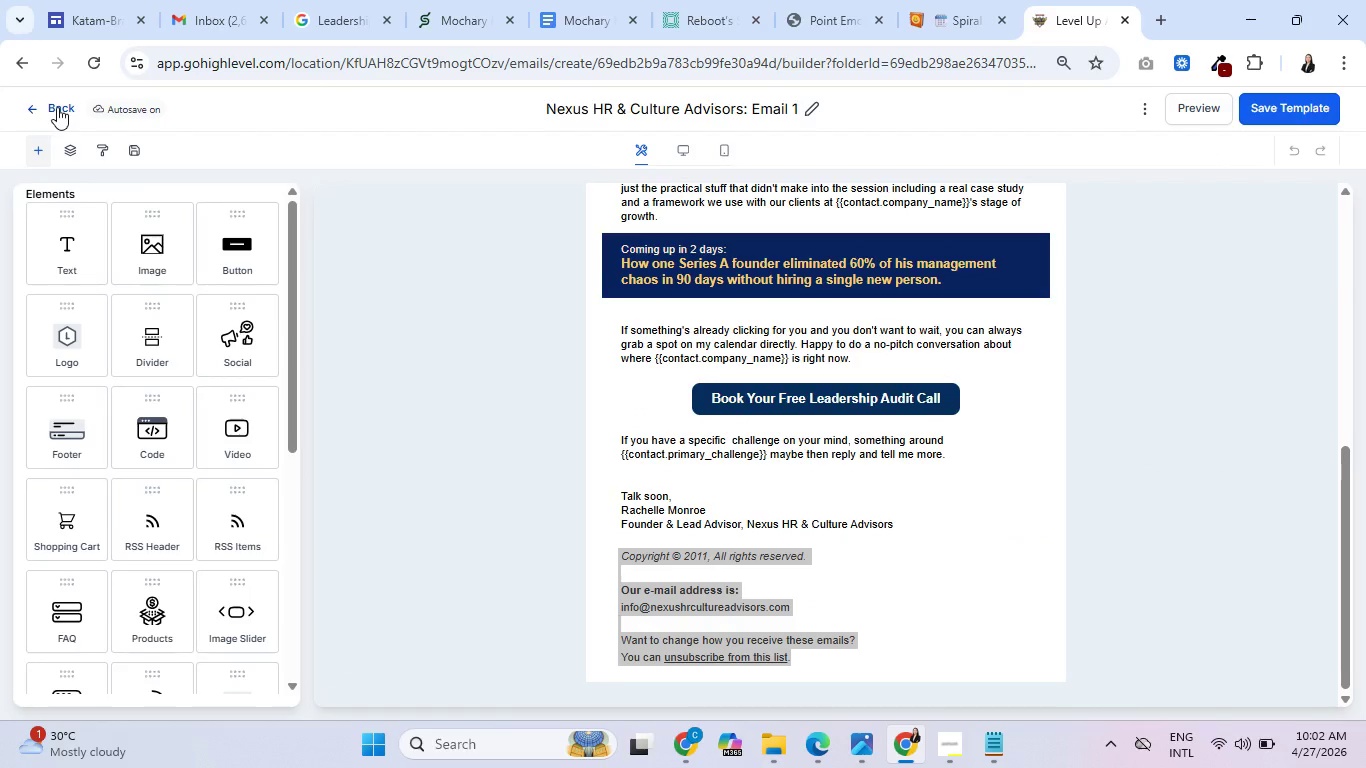 
left_click([57, 107])
 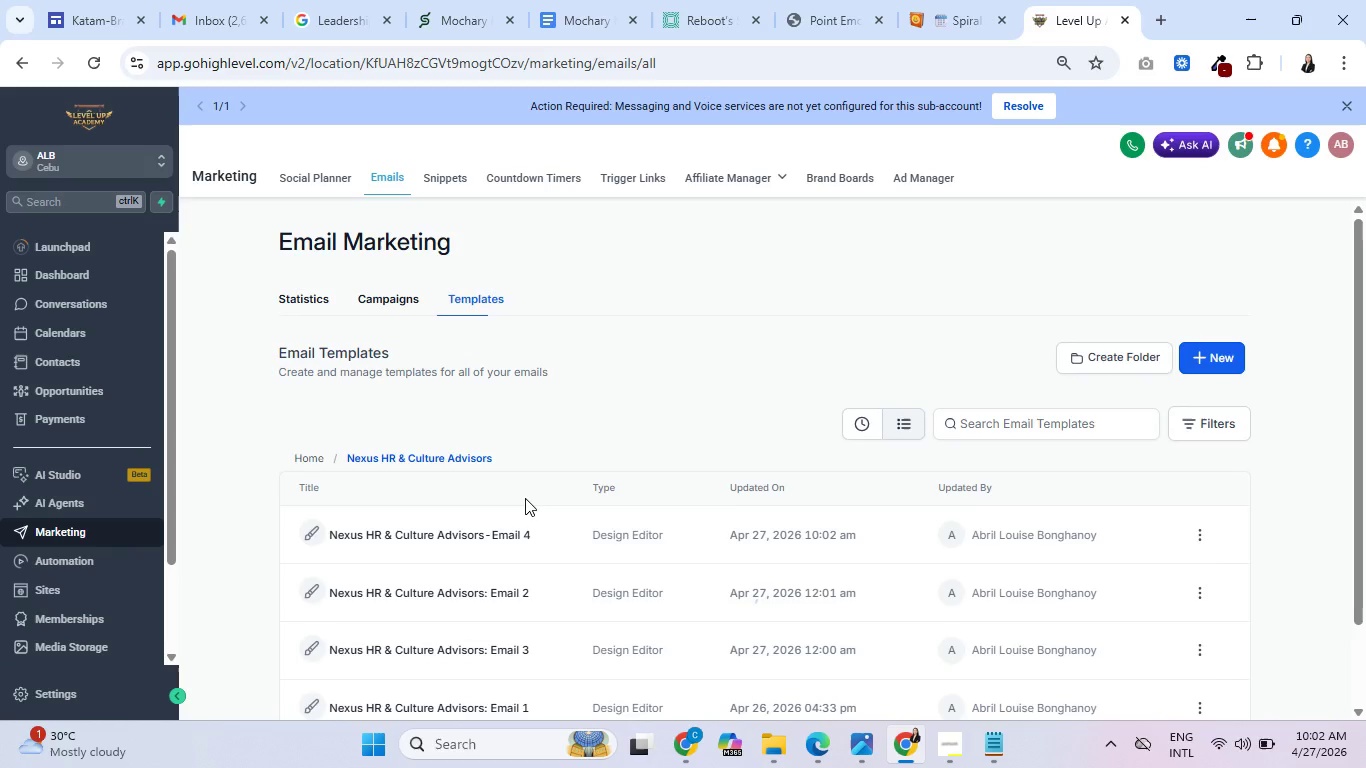 
left_click([477, 536])
 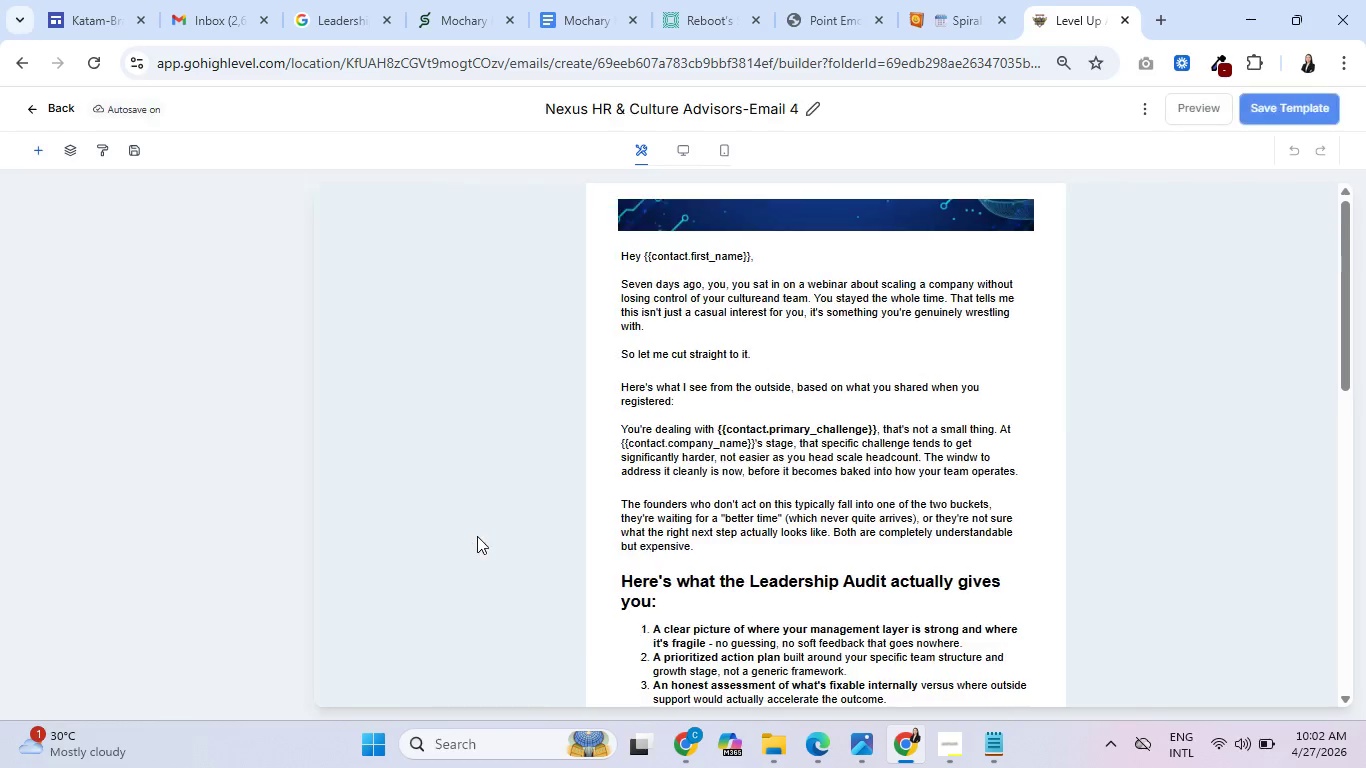 
scroll: coordinate [813, 497], scroll_direction: down, amount: 12.0
 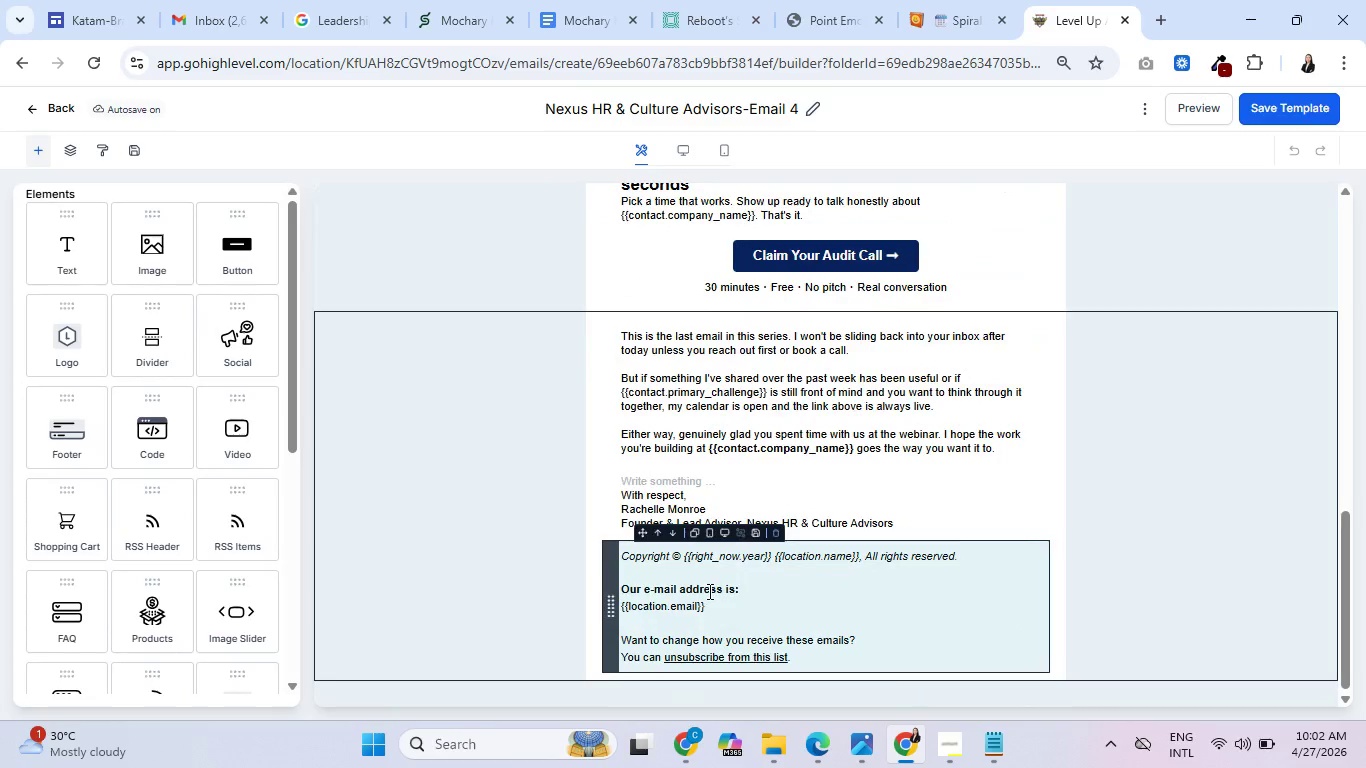 
left_click([706, 591])
 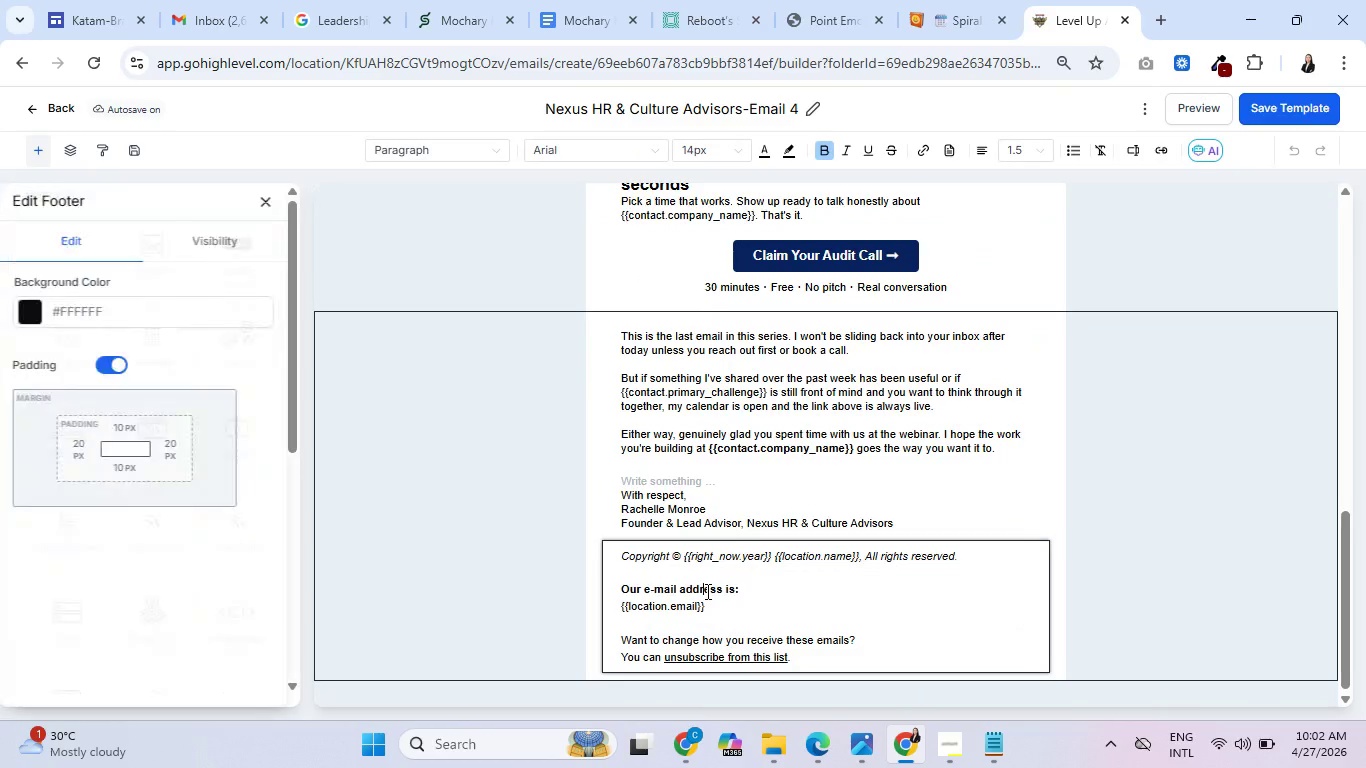 
key(Control+A)
 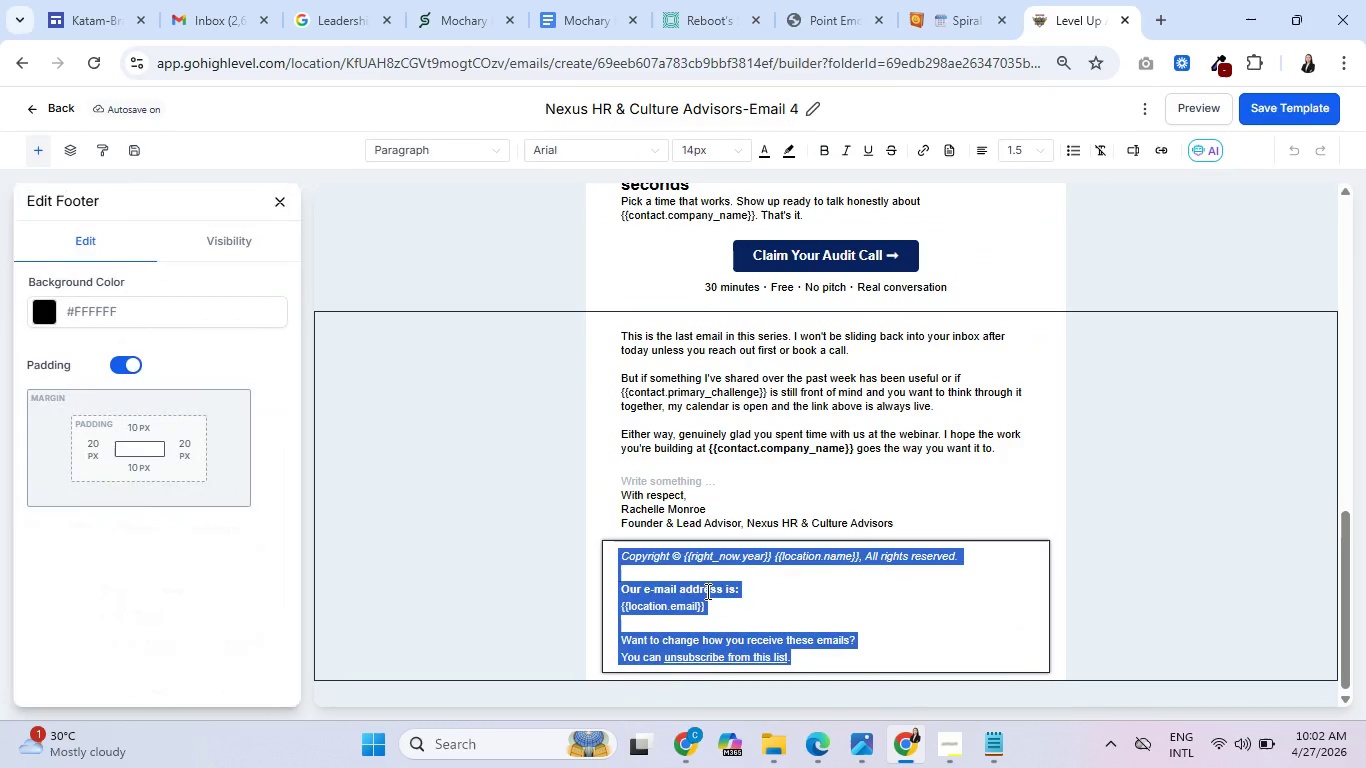 
key(Control+V)
 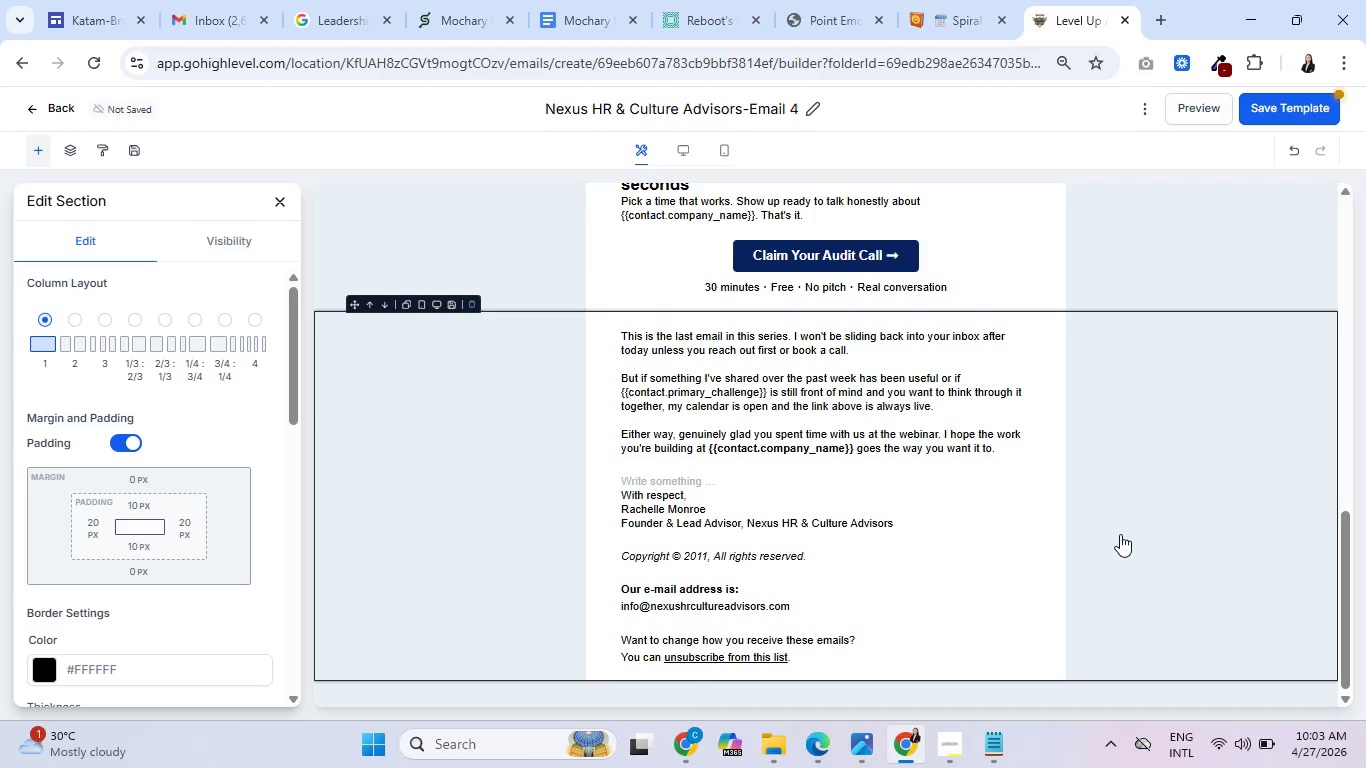 
wait(9.49)
 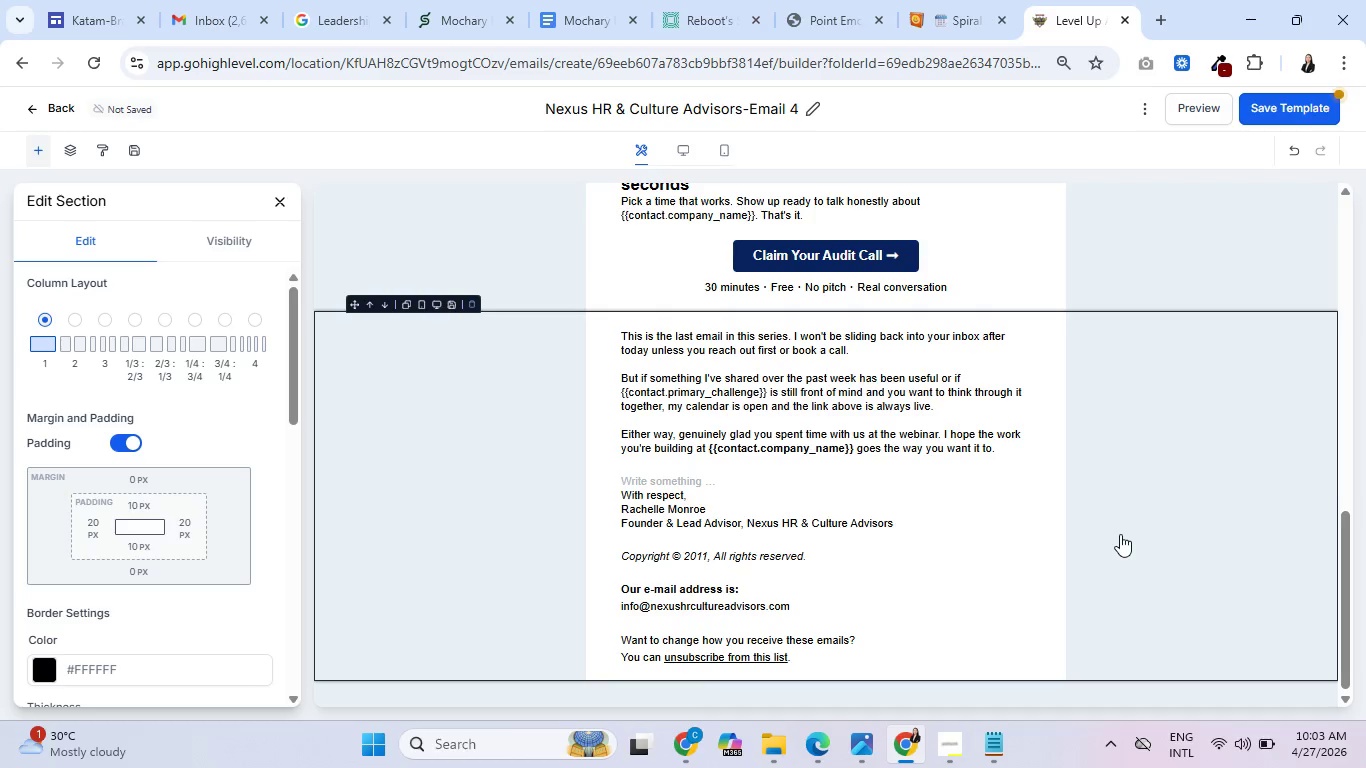 
left_click([1271, 103])
 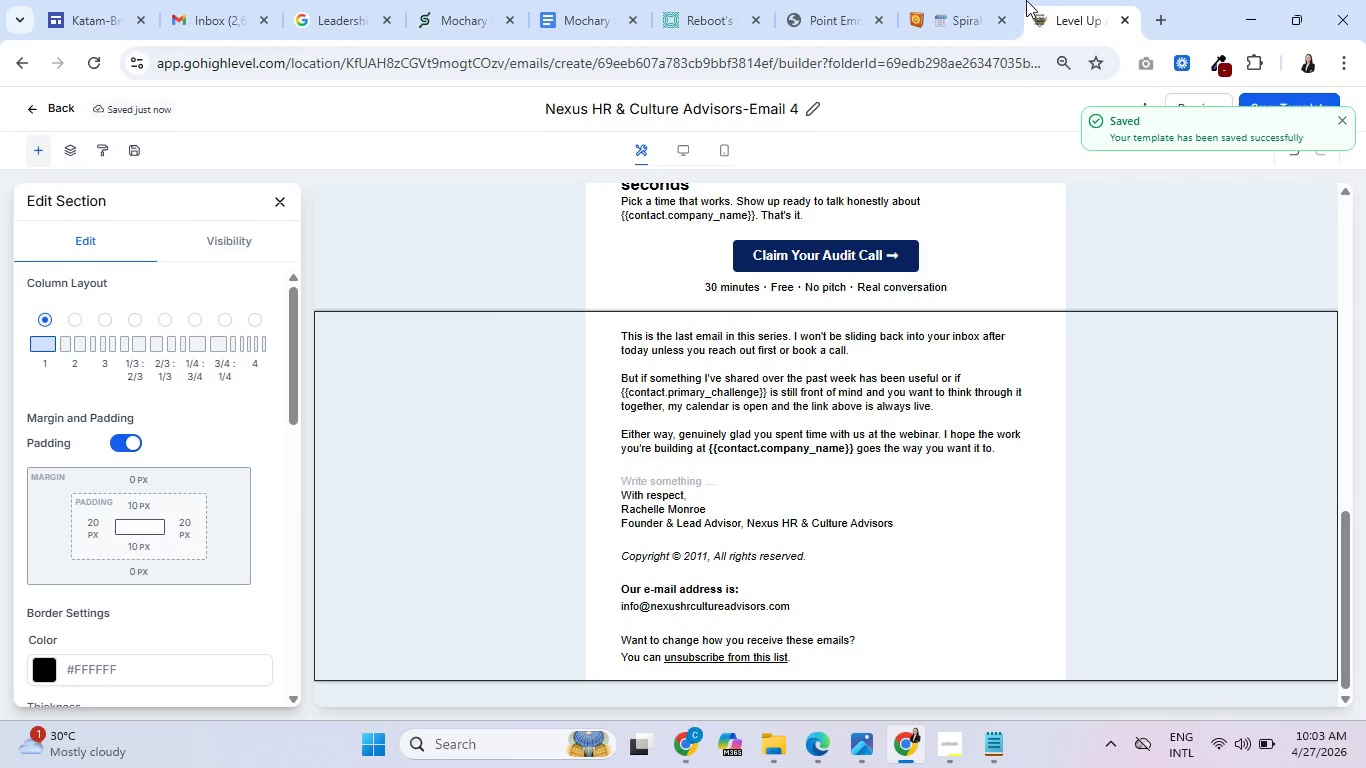 
left_click_drag(start_coordinate=[1082, 21], to_coordinate=[358, 0])
 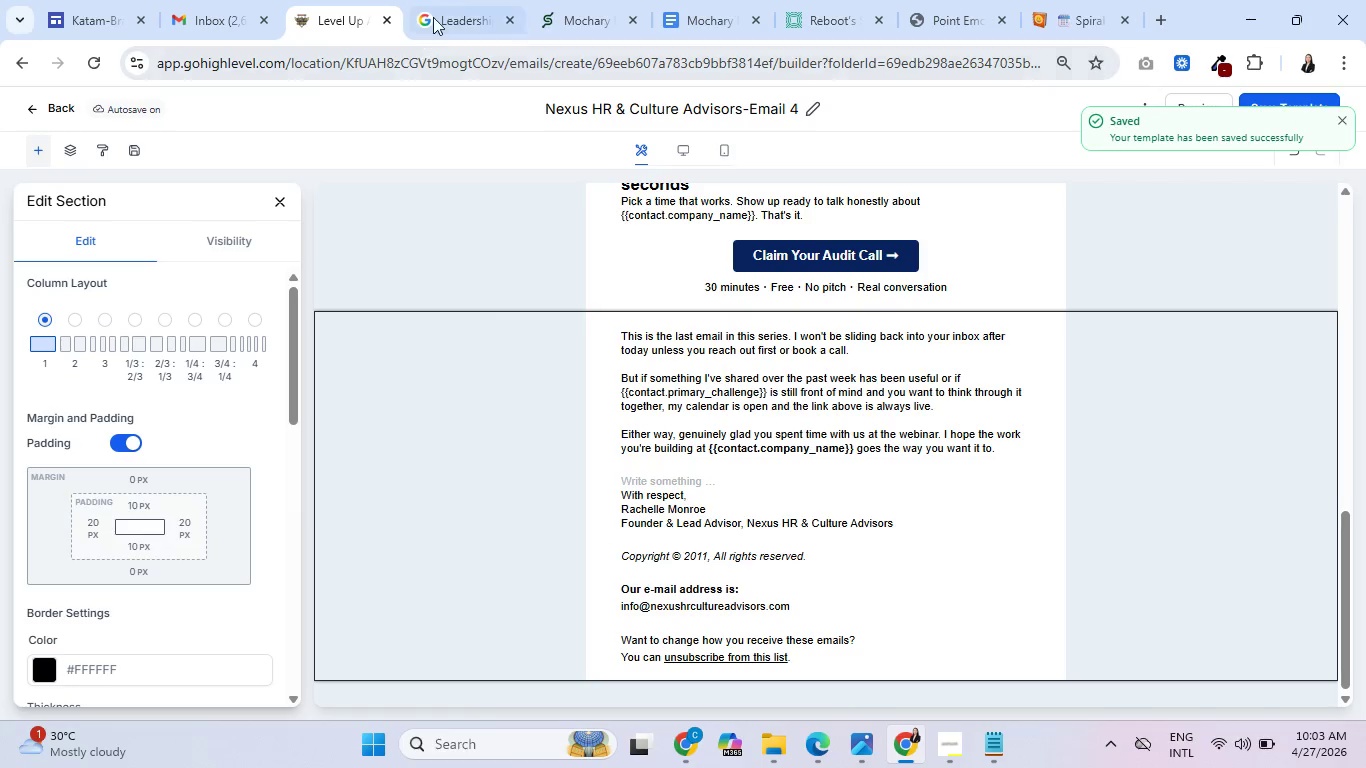 
left_click([457, 0])
 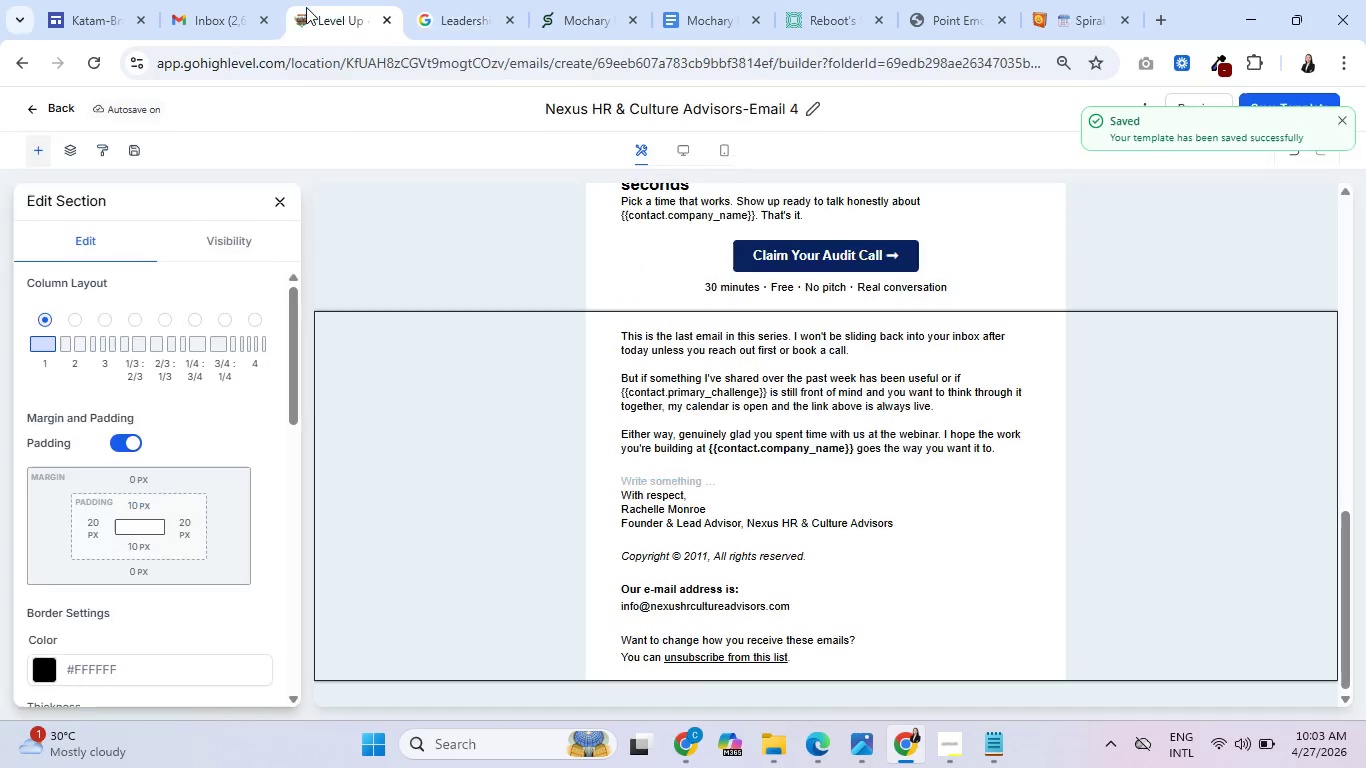 
left_click([306, 7])
 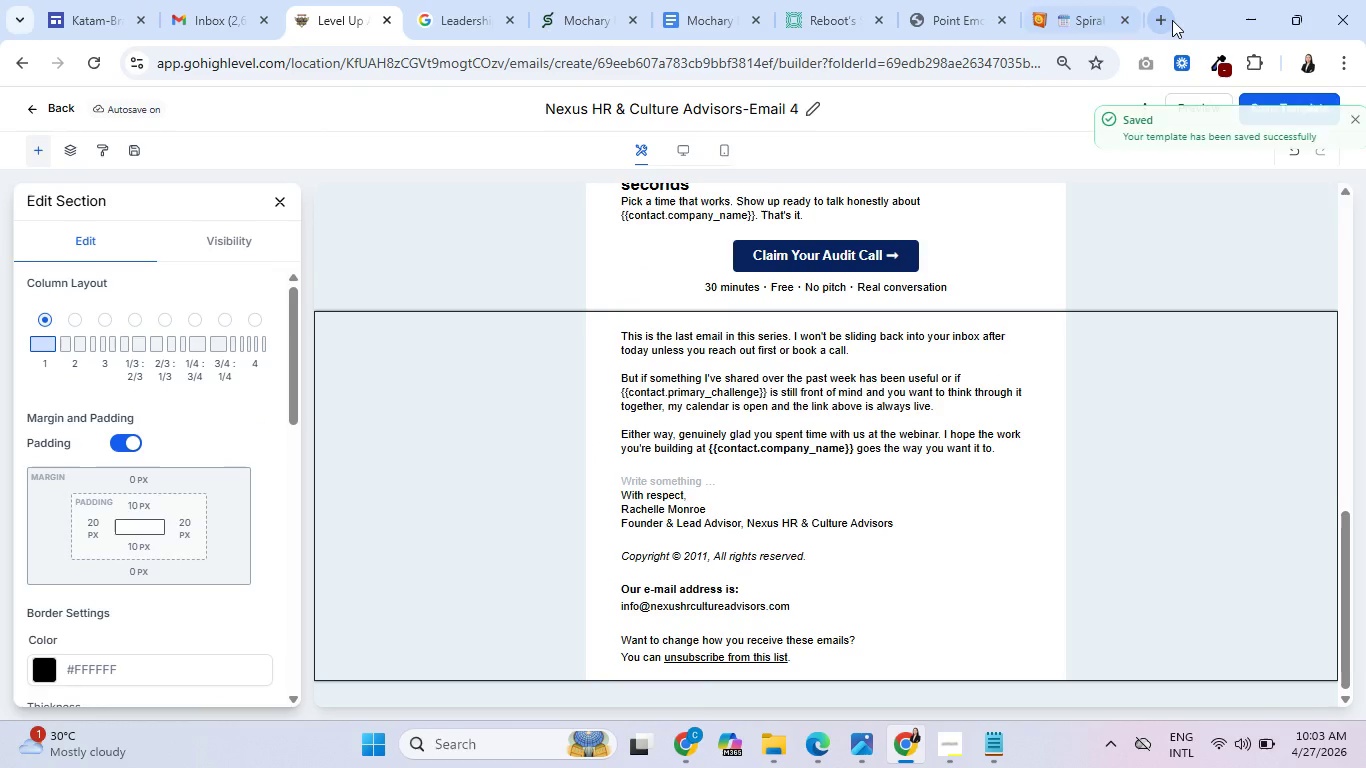 
left_click([1172, 20])
 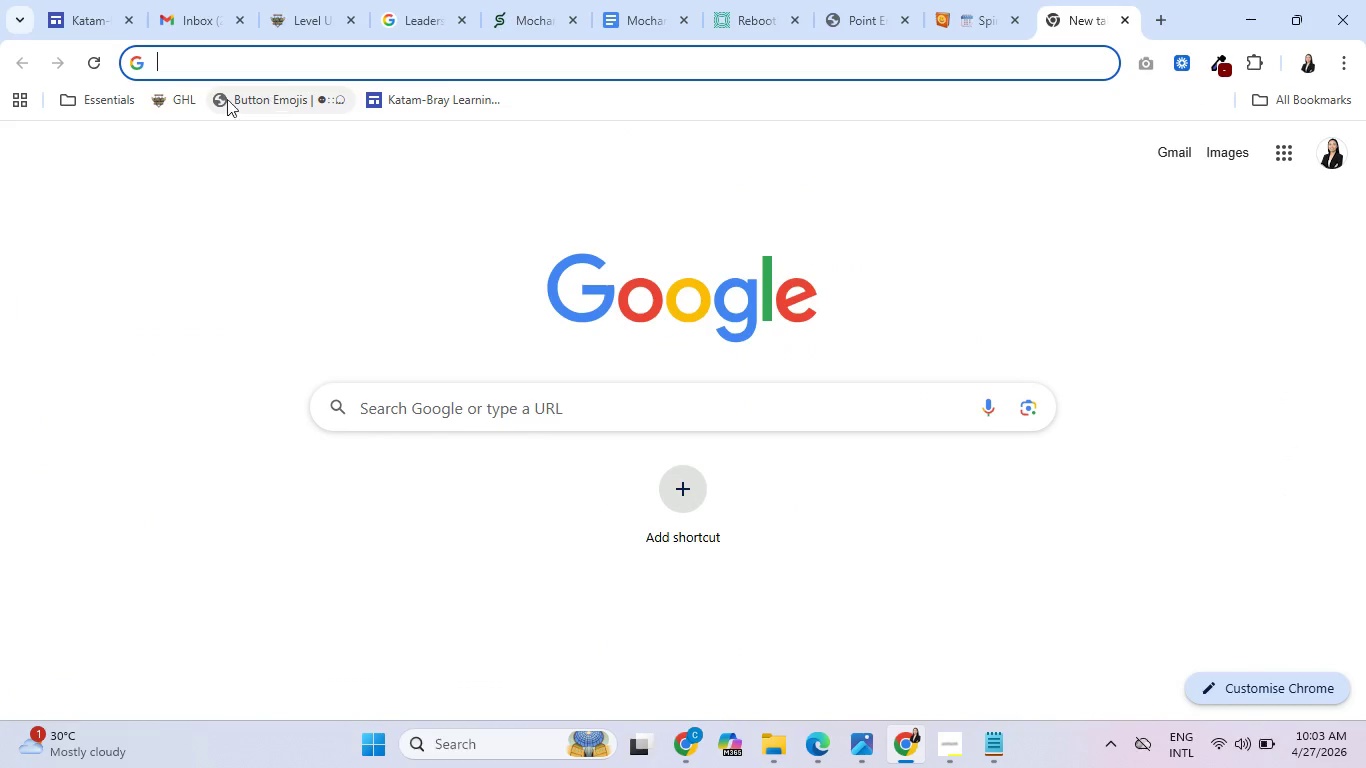 
left_click([180, 92])
 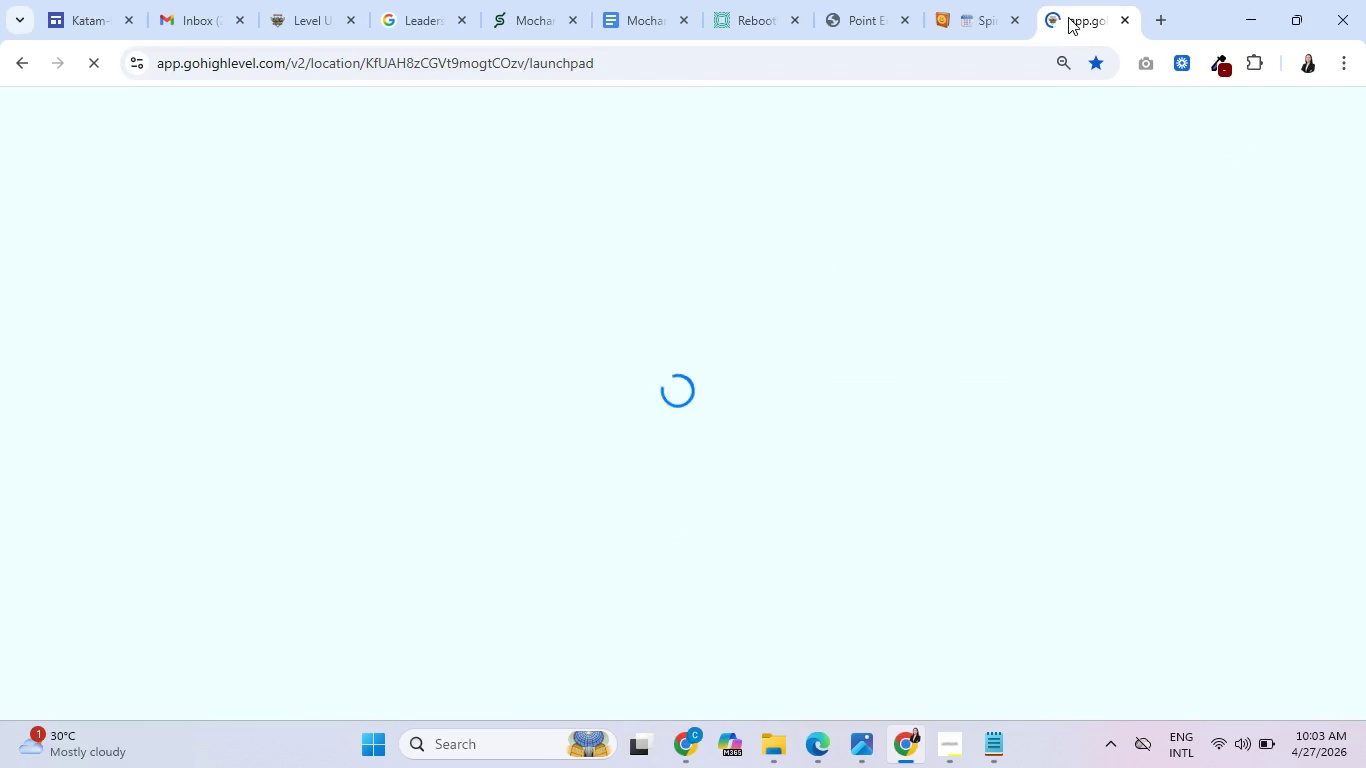 
left_click_drag(start_coordinate=[1068, 17], to_coordinate=[436, 0])
 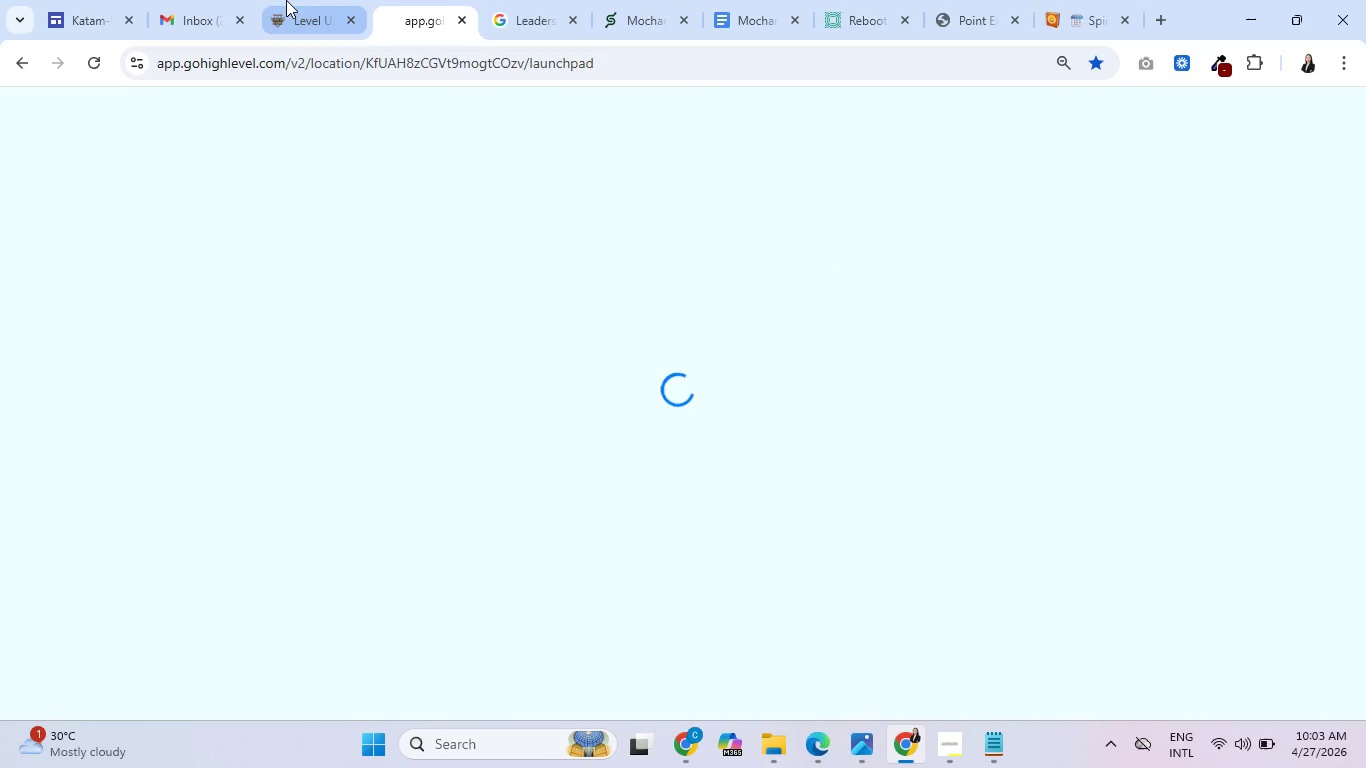 
left_click([286, 0])
 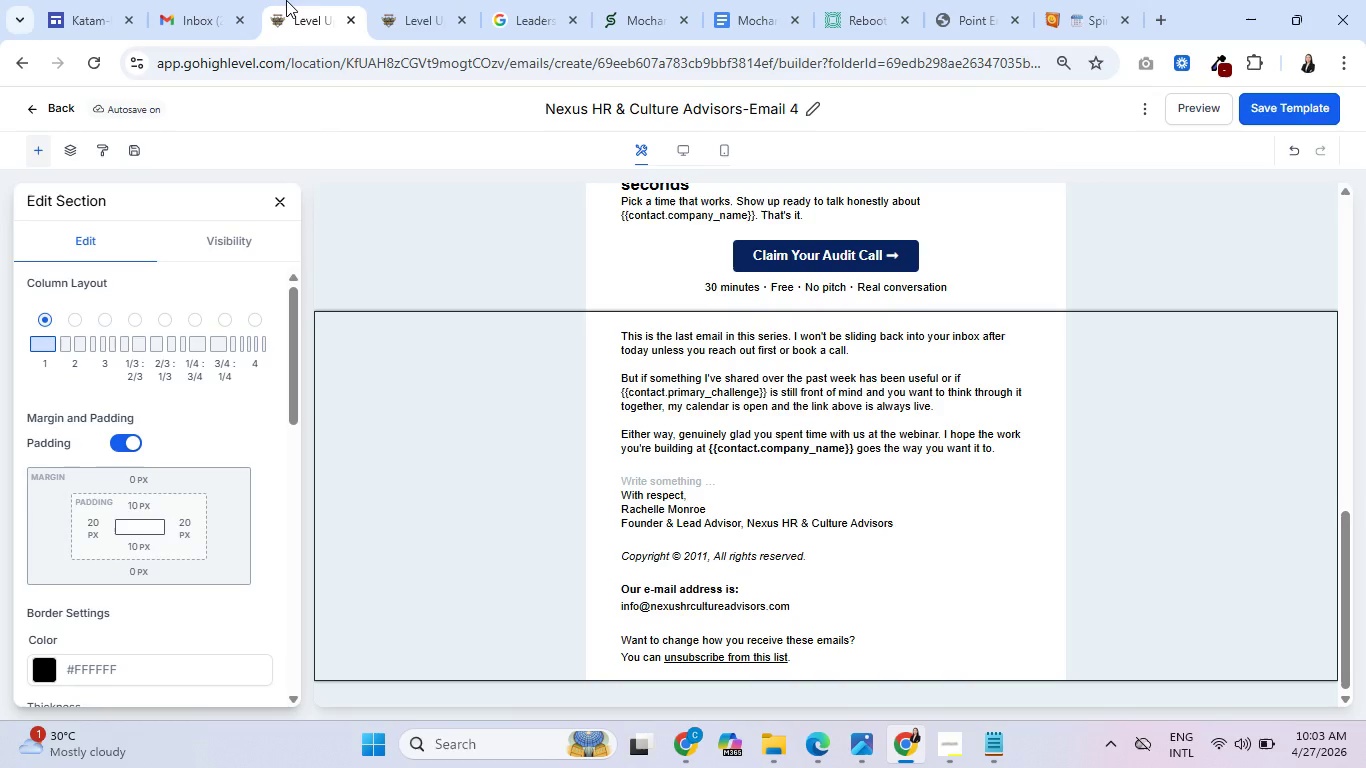 
scroll: coordinate [875, 360], scroll_direction: up, amount: 9.0
 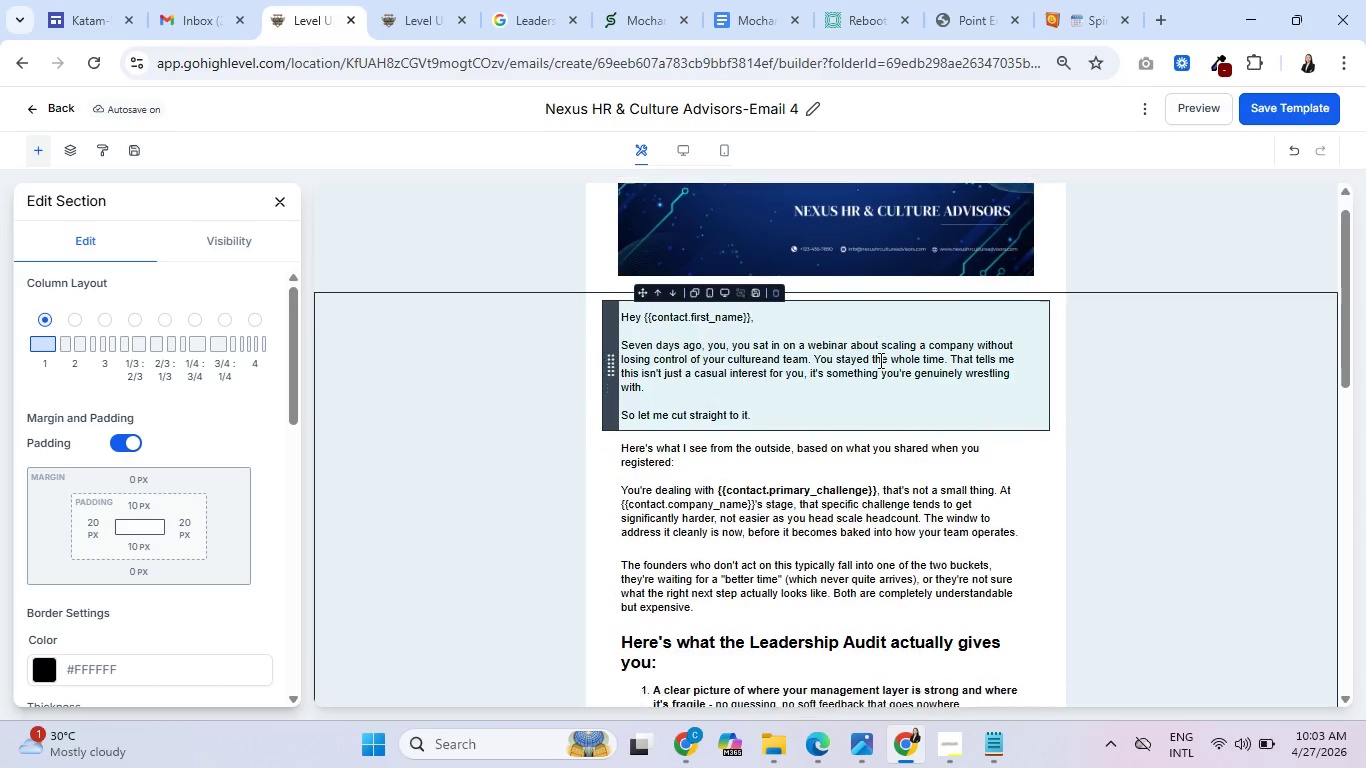 
scroll: coordinate [879, 360], scroll_direction: down, amount: 5.0
 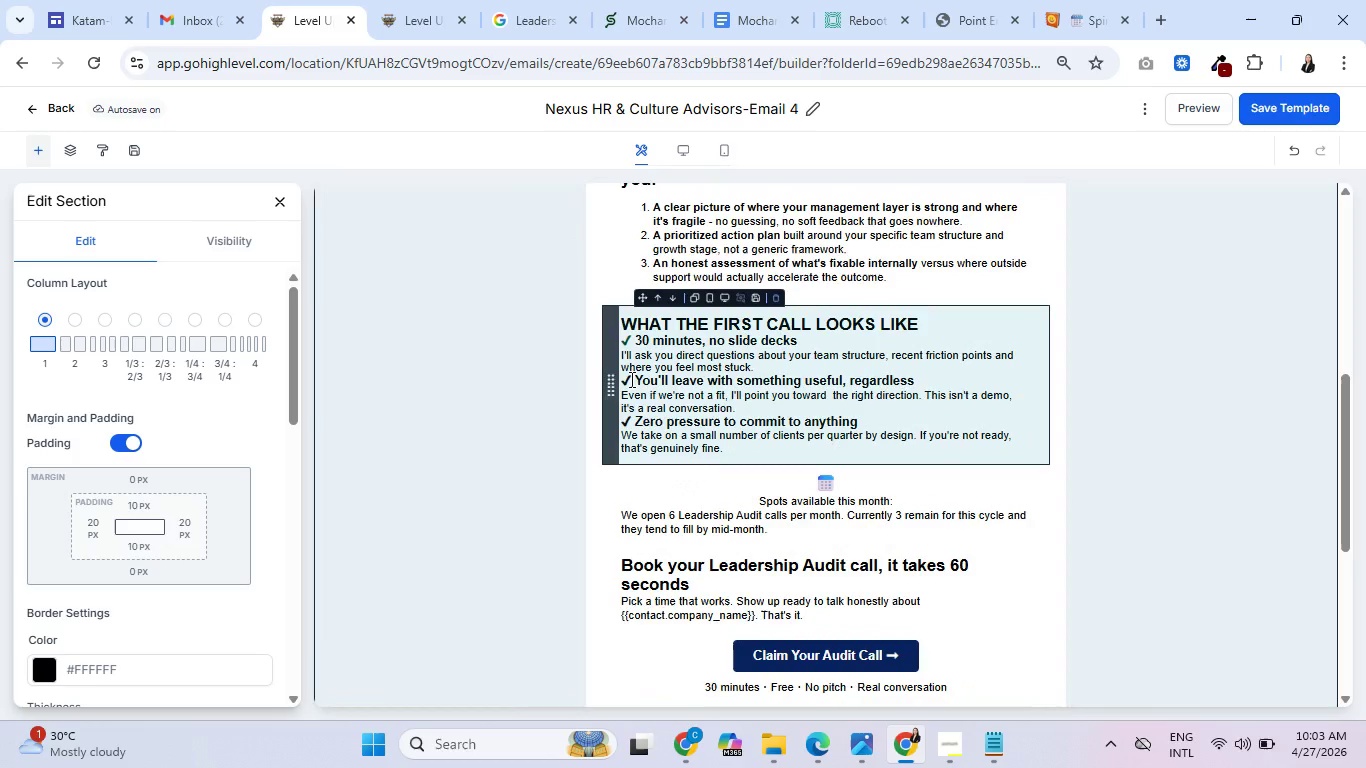 
left_click_drag(start_coordinate=[630, 380], to_coordinate=[624, 380])
 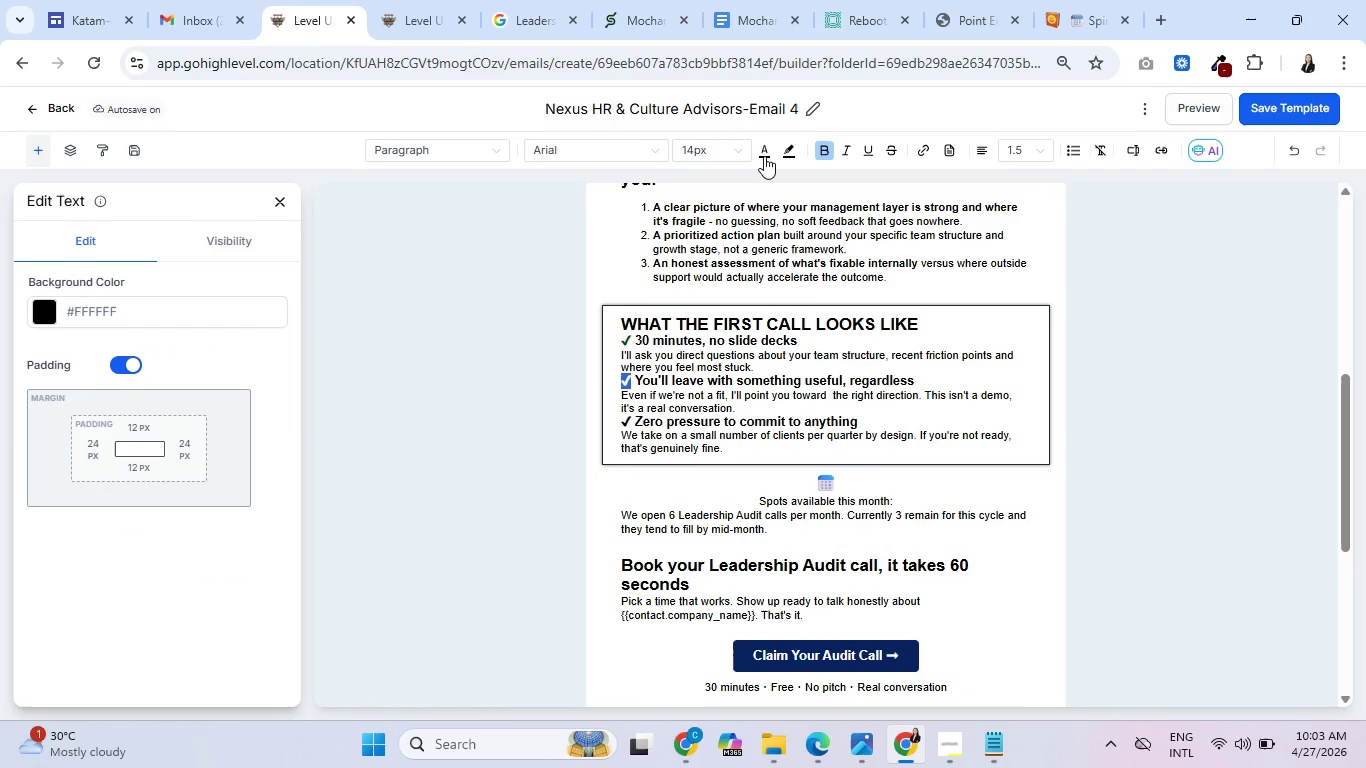 
left_click([767, 154])
 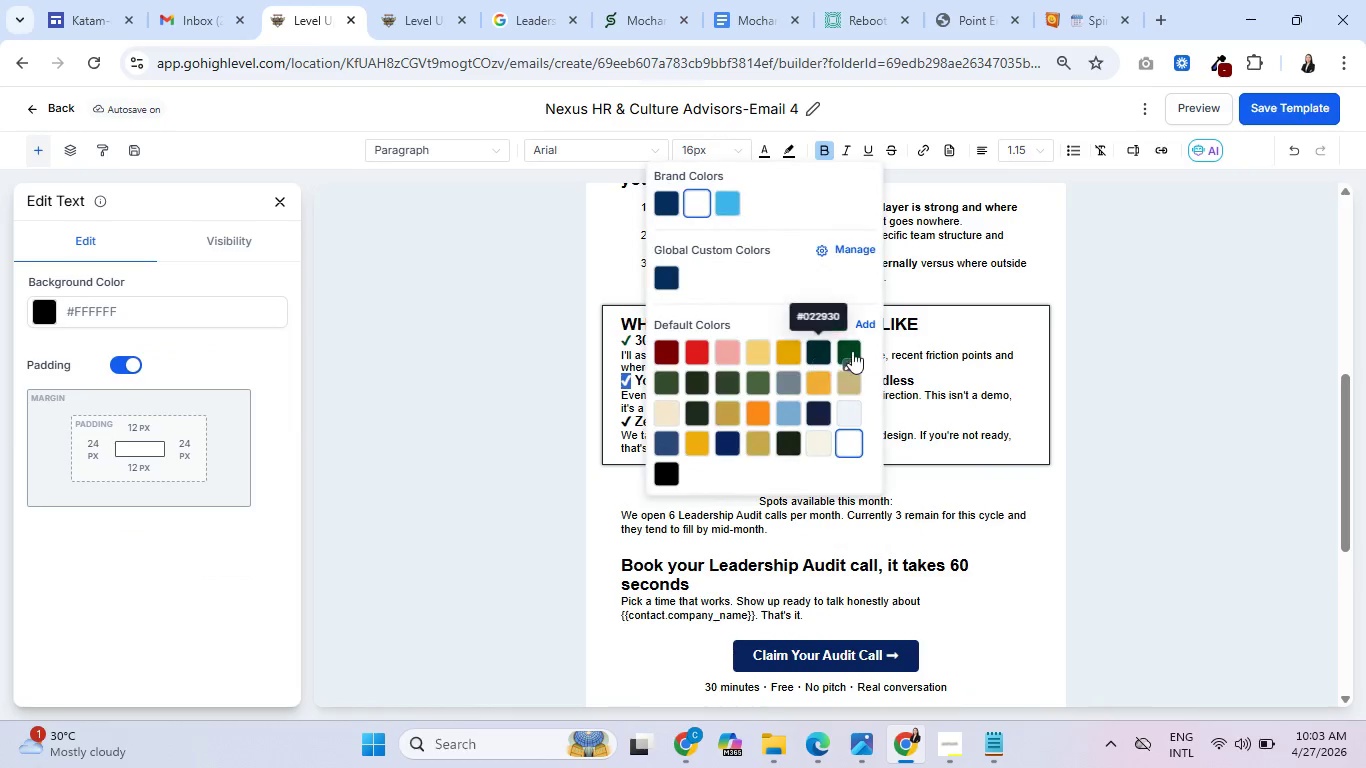 
left_click([853, 351])
 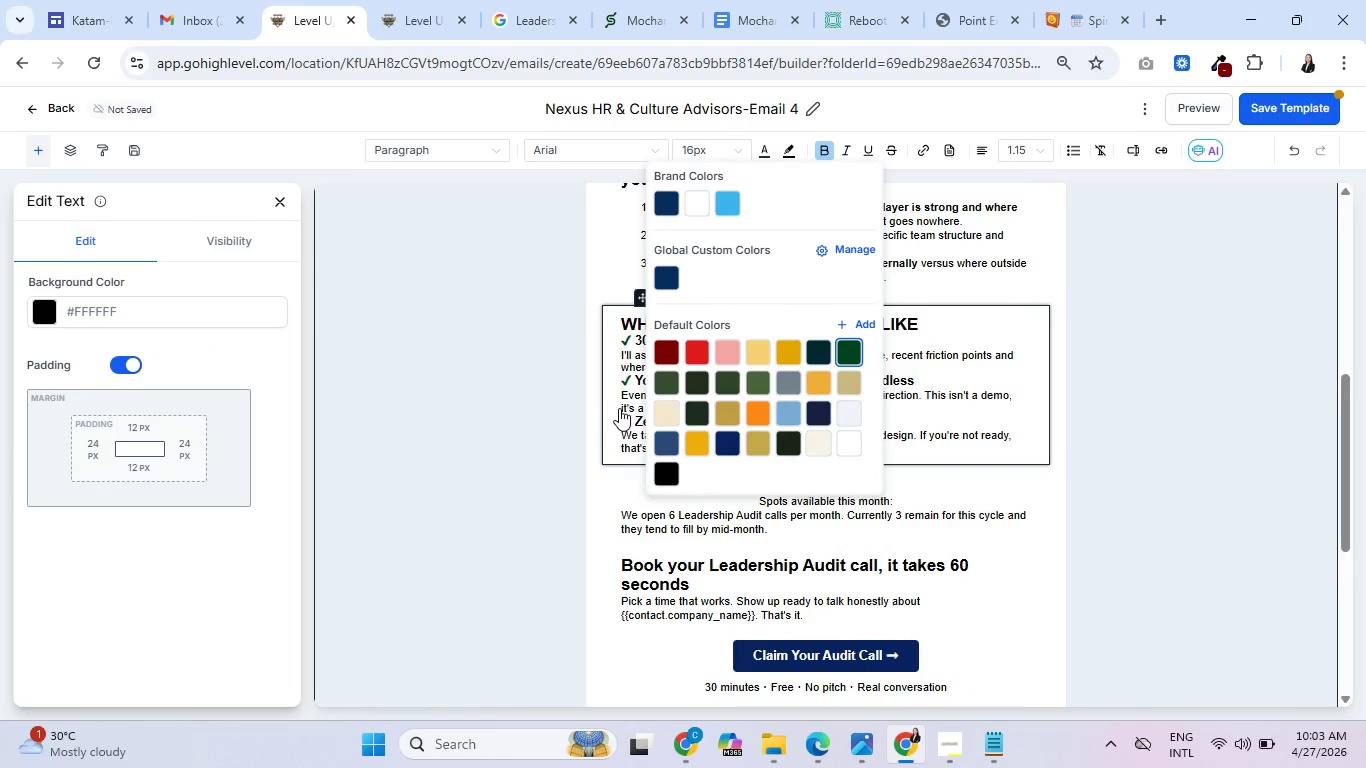 
left_click([619, 408])
 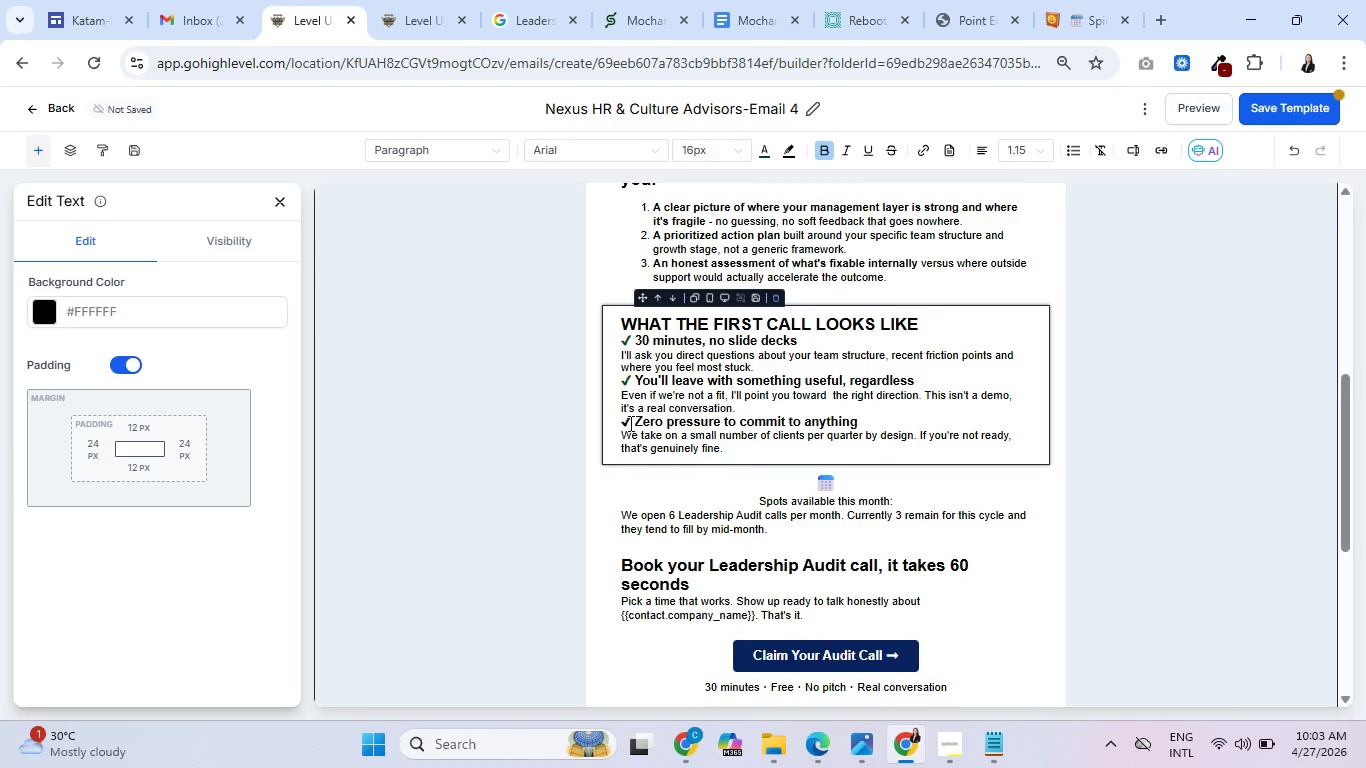 
left_click_drag(start_coordinate=[629, 423], to_coordinate=[620, 421])
 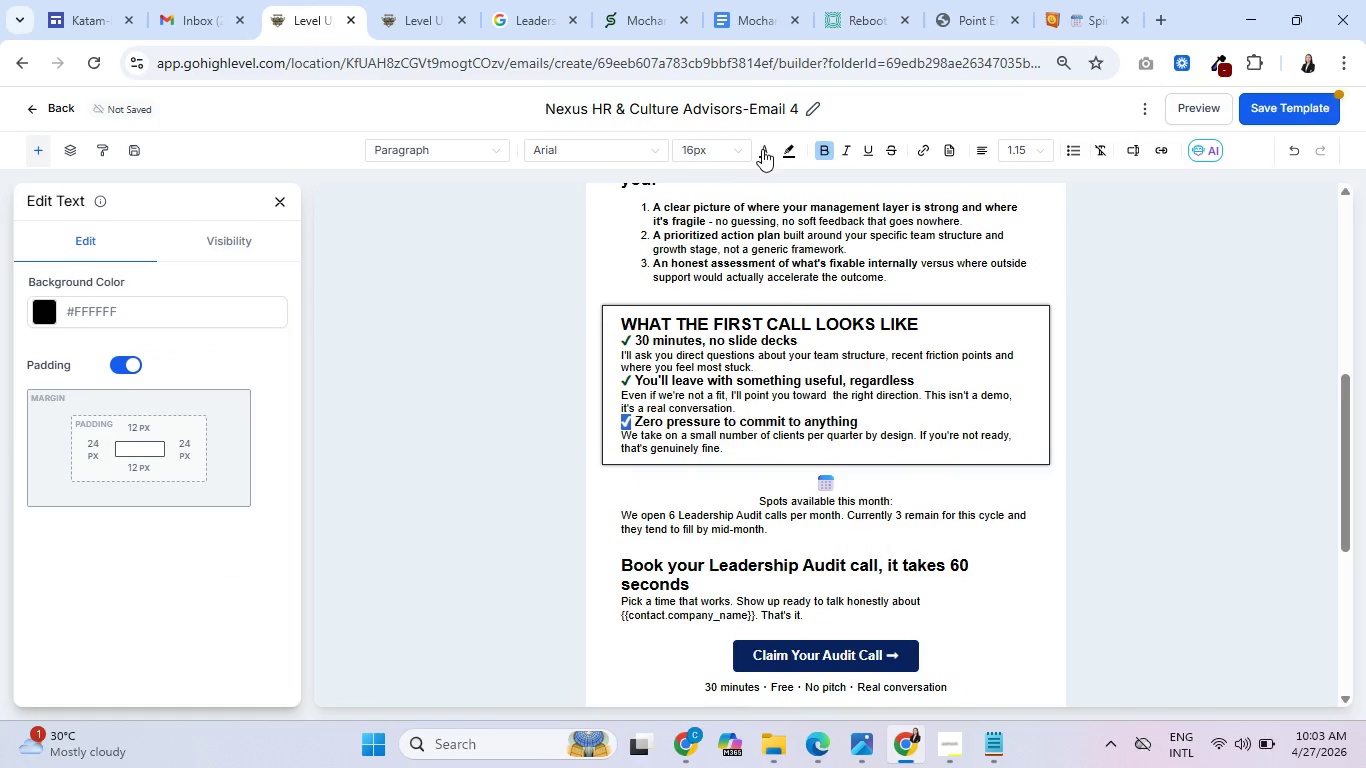 
left_click([763, 152])
 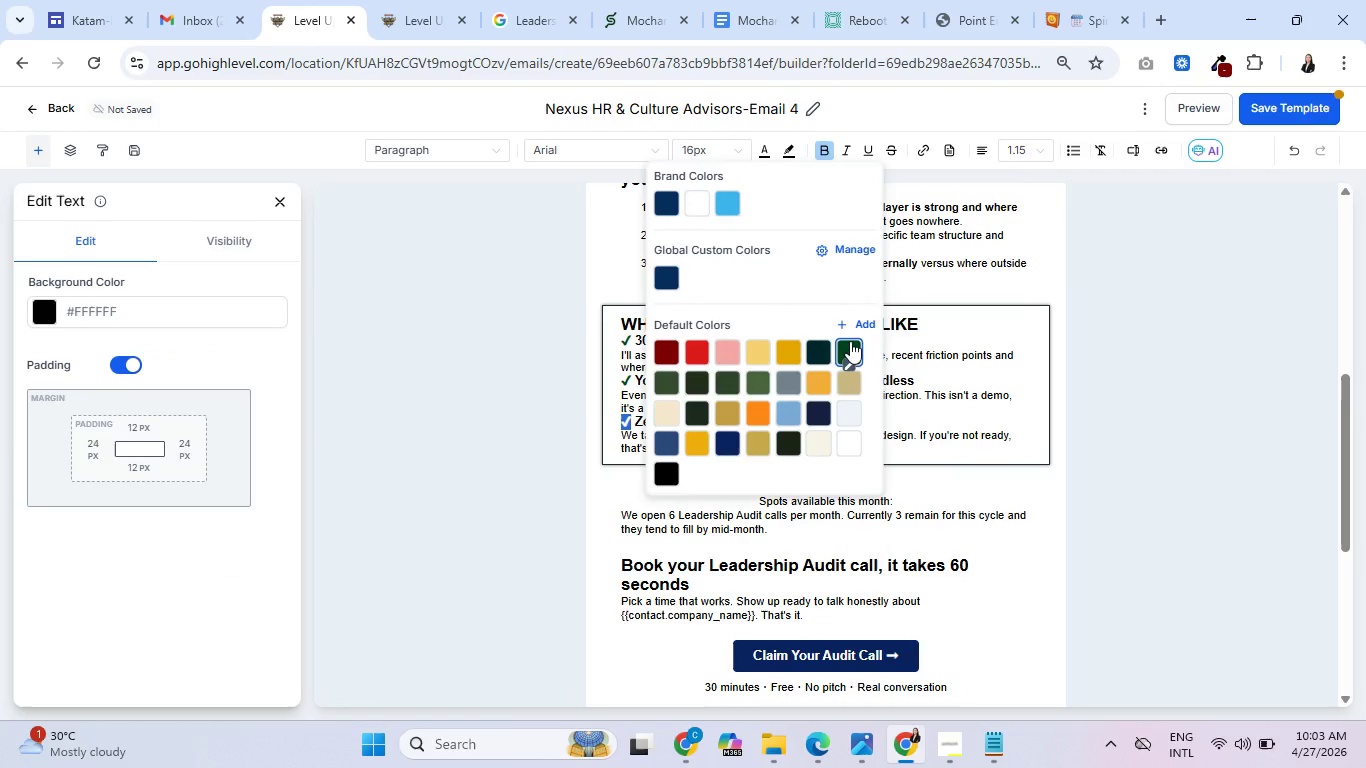 
left_click([850, 343])
 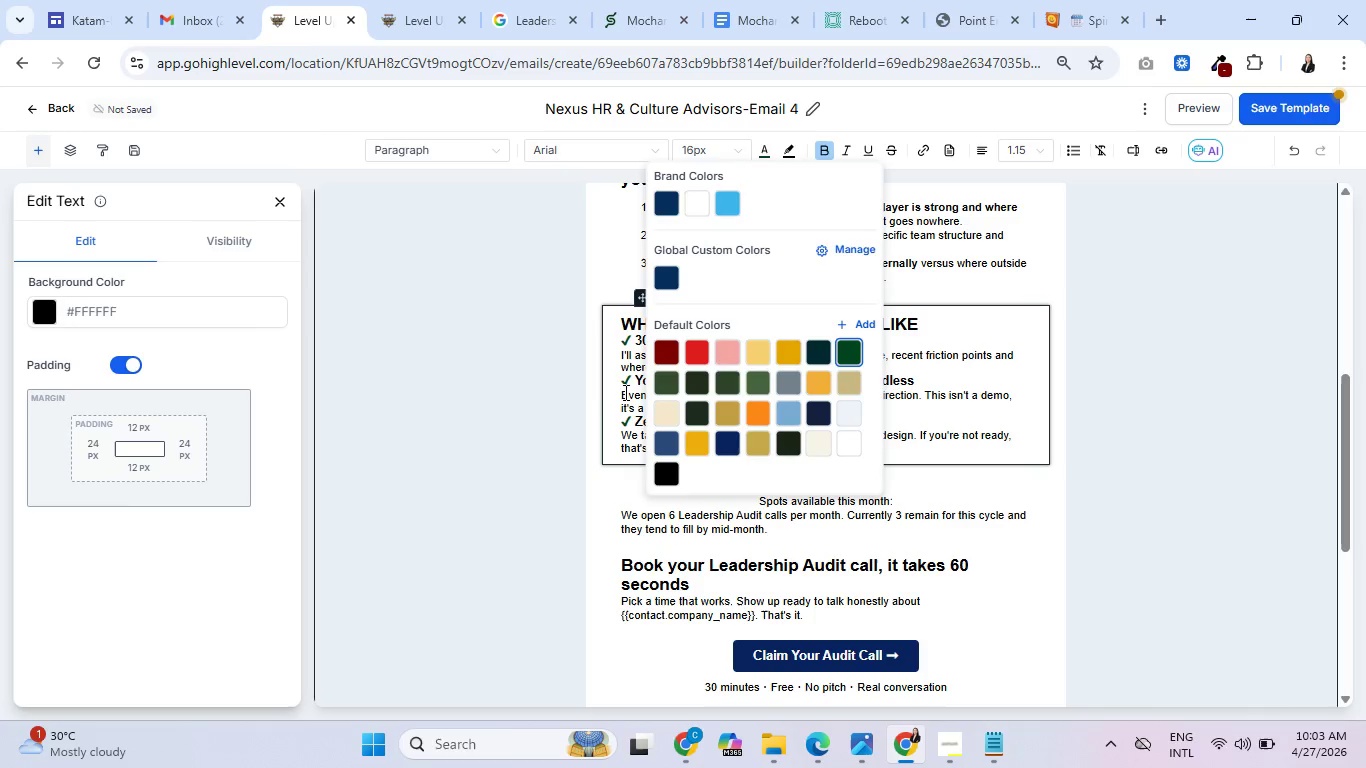 
left_click([1001, 390])
 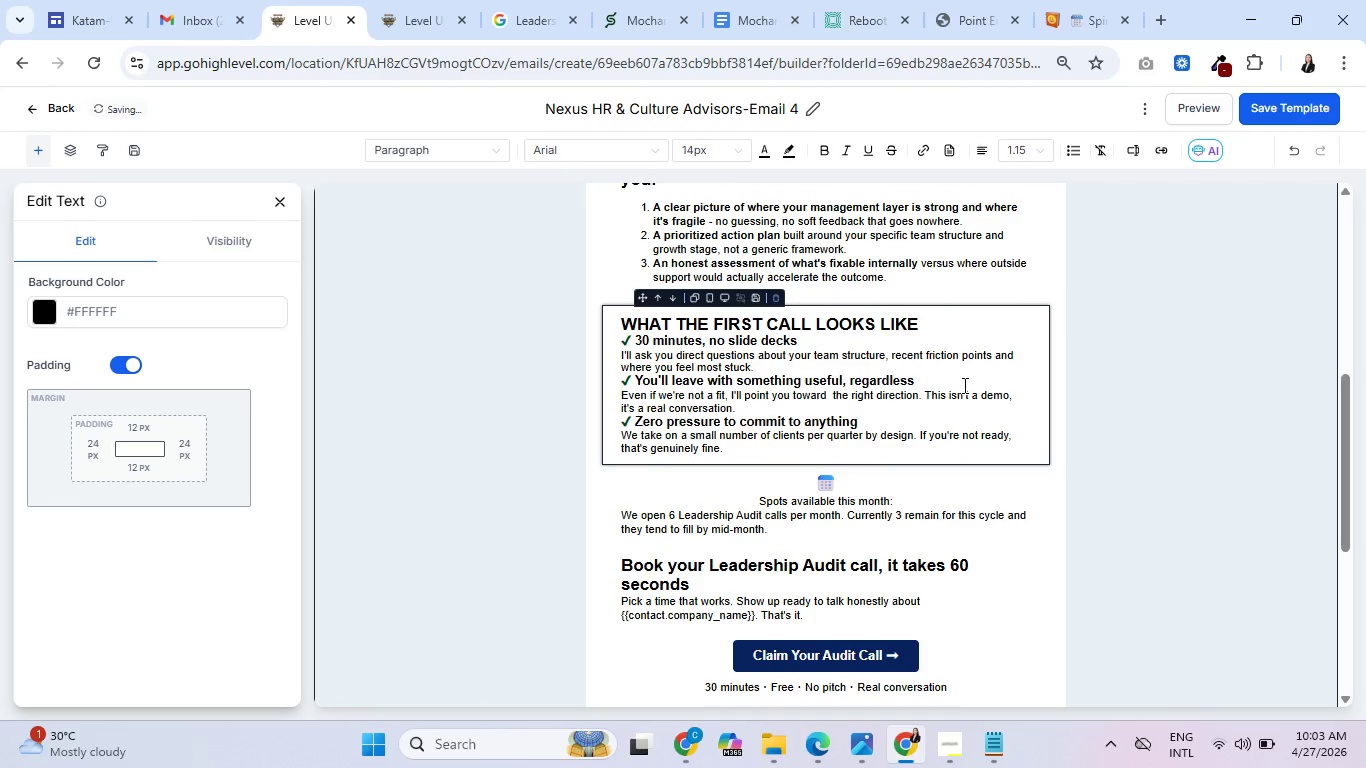 
scroll: coordinate [773, 455], scroll_direction: up, amount: 6.0
 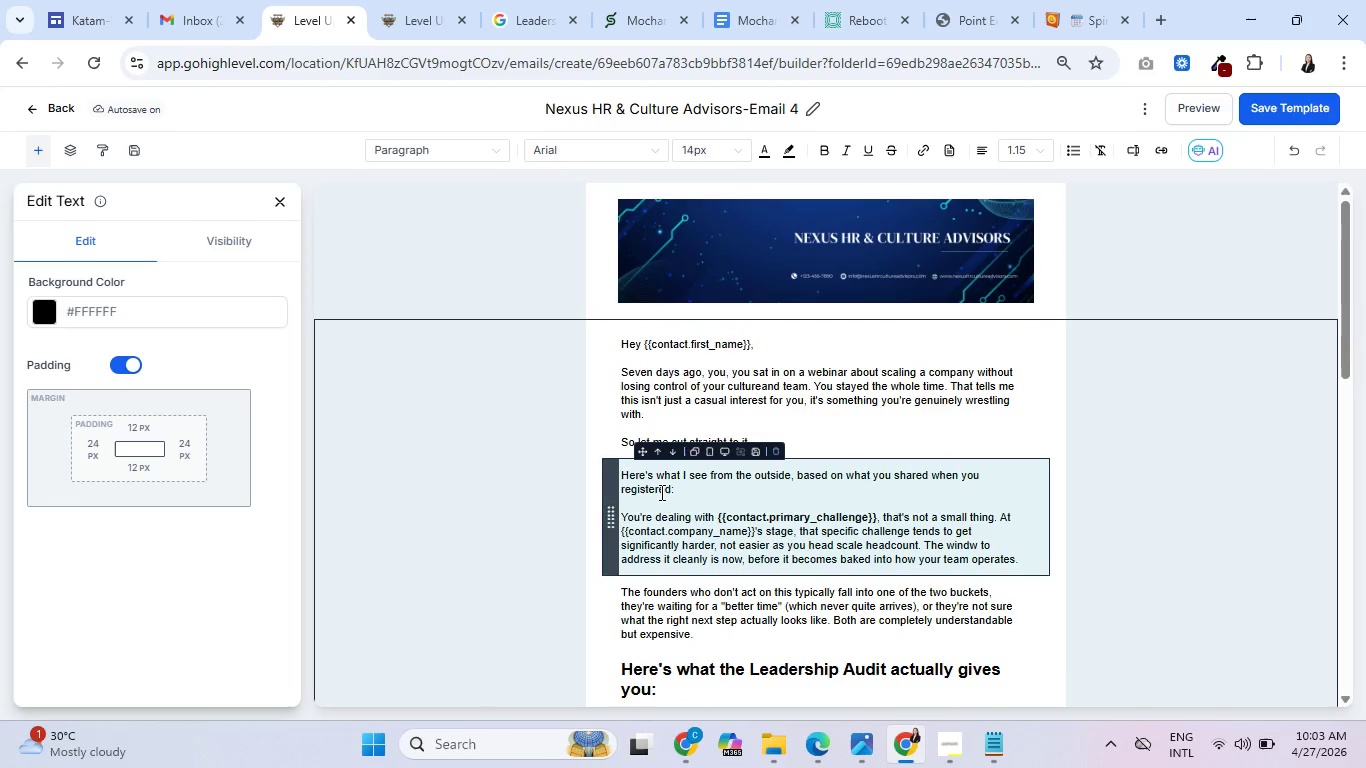 
left_click([660, 492])
 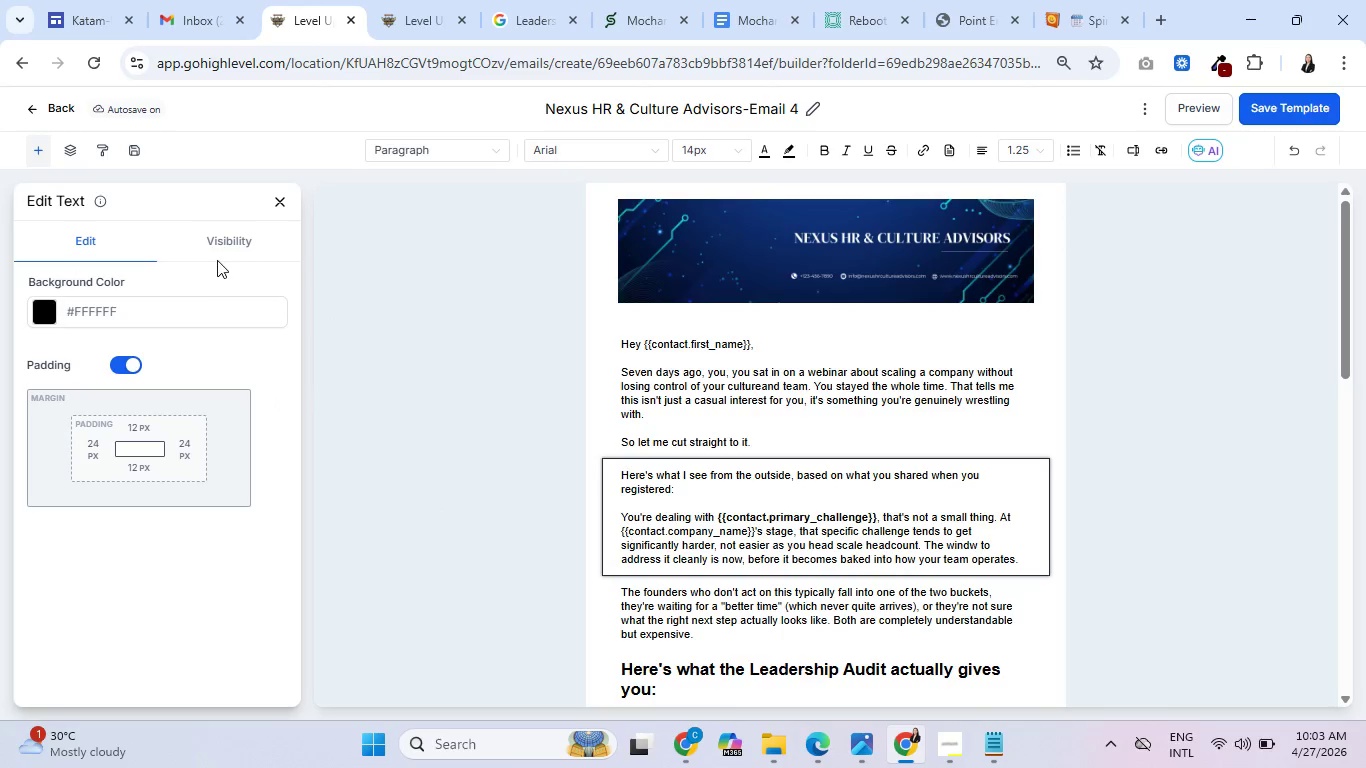 
left_click([40, 306])
 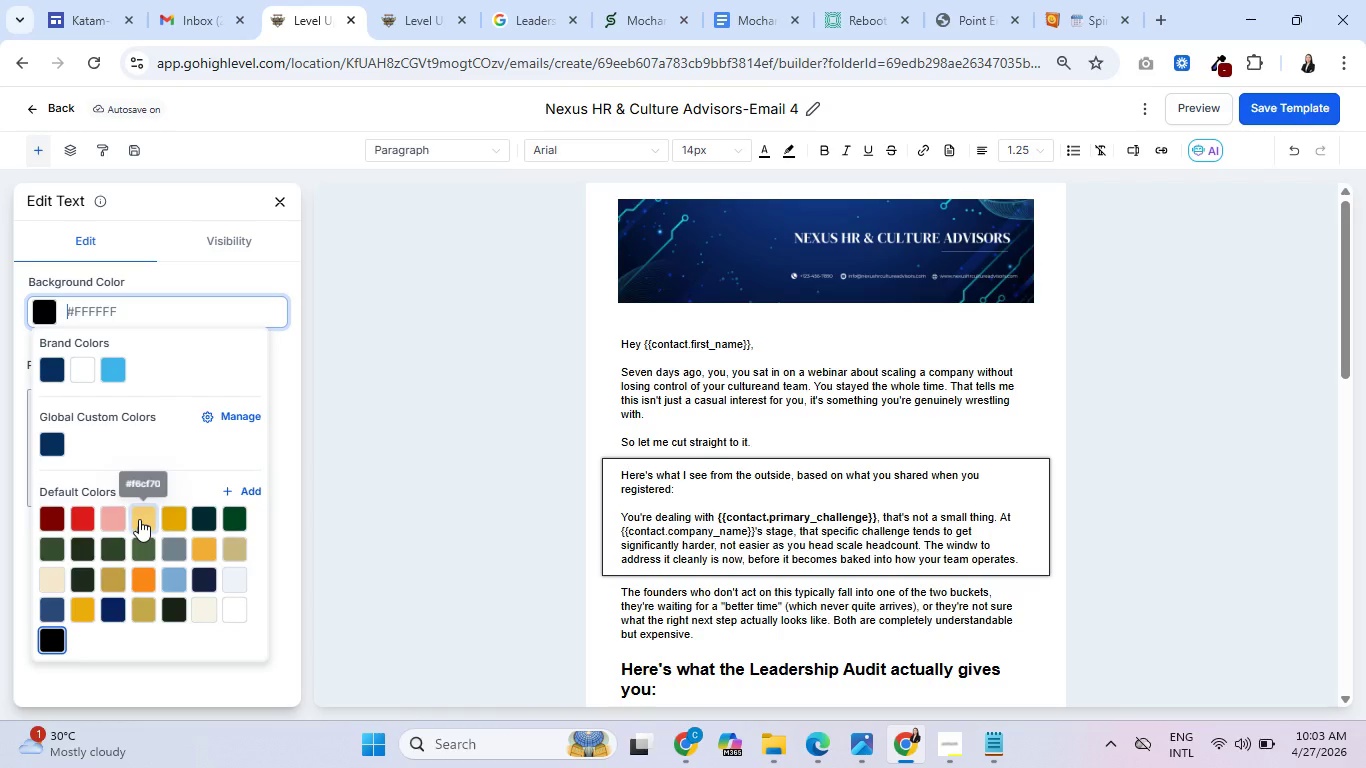 
left_click([139, 519])
 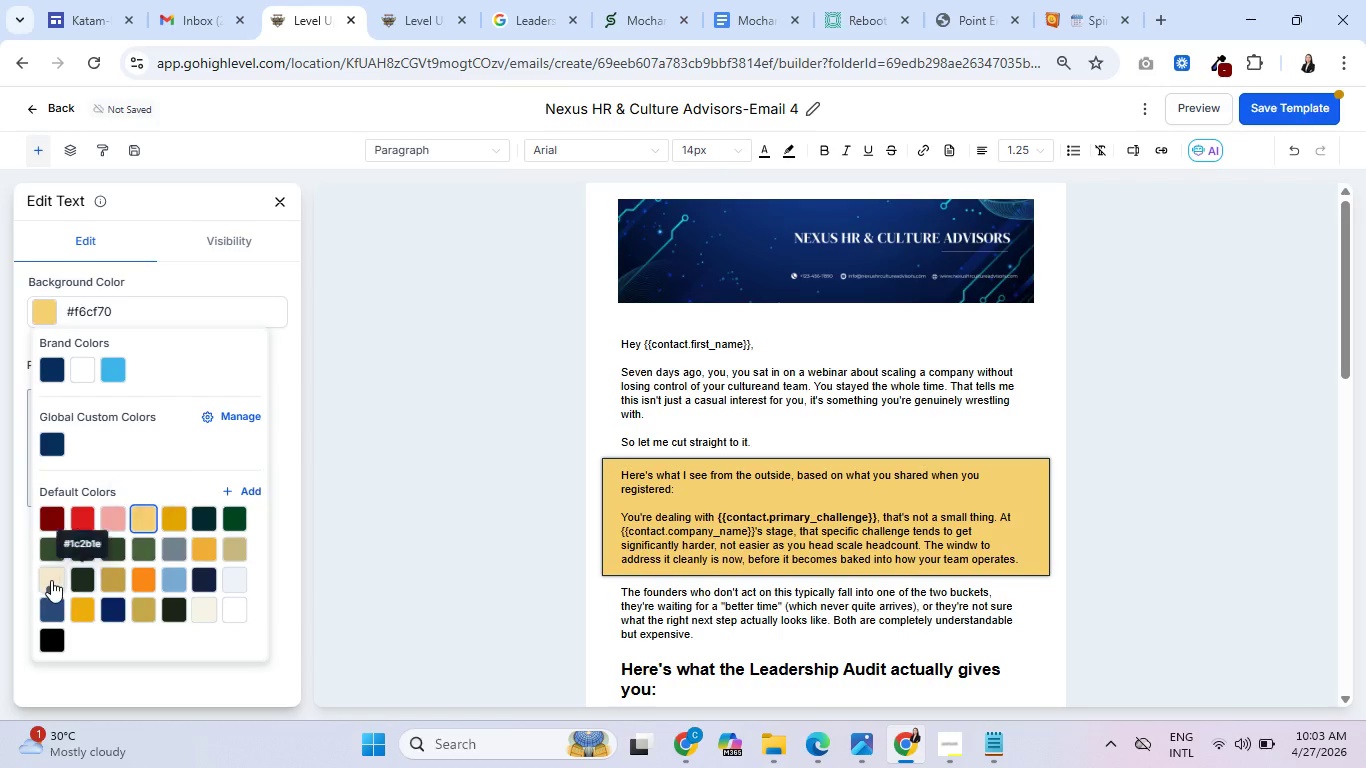 
left_click([49, 579])
 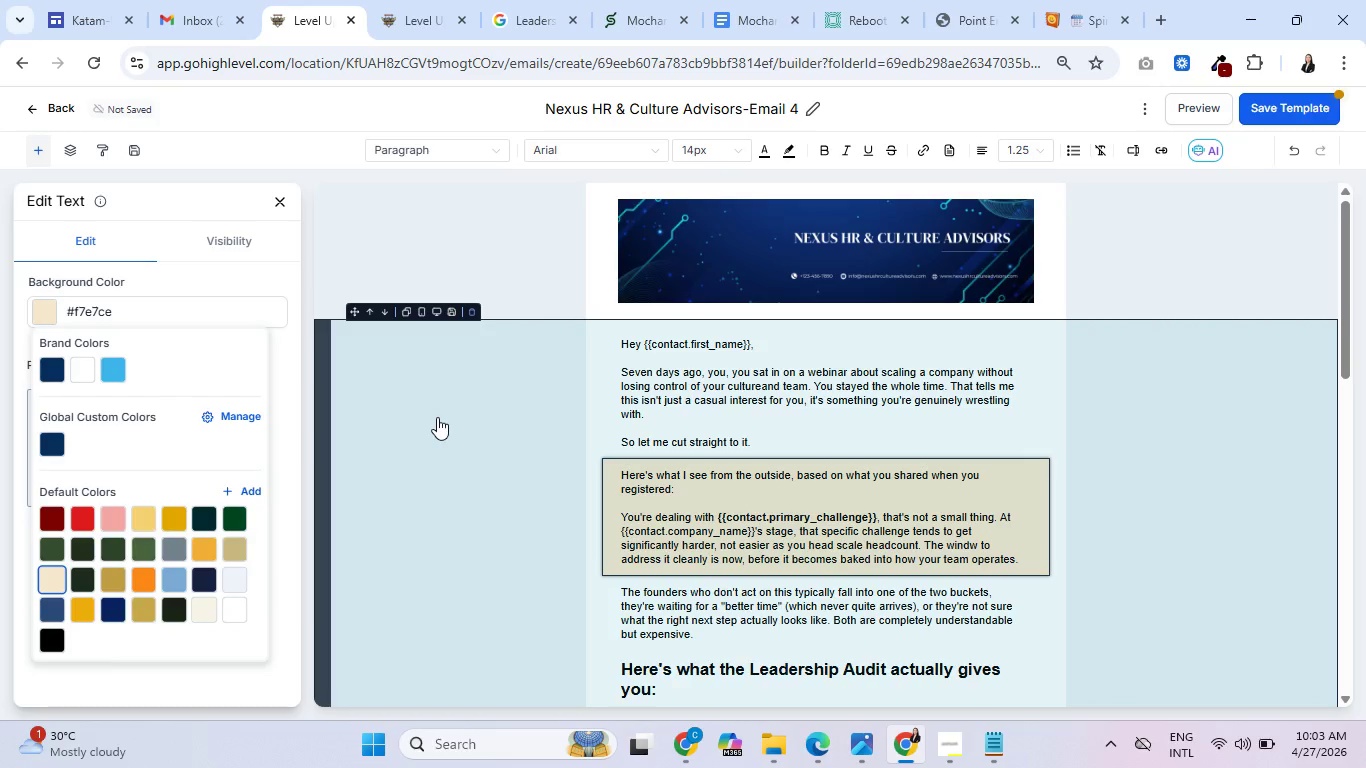 
wait(5.86)
 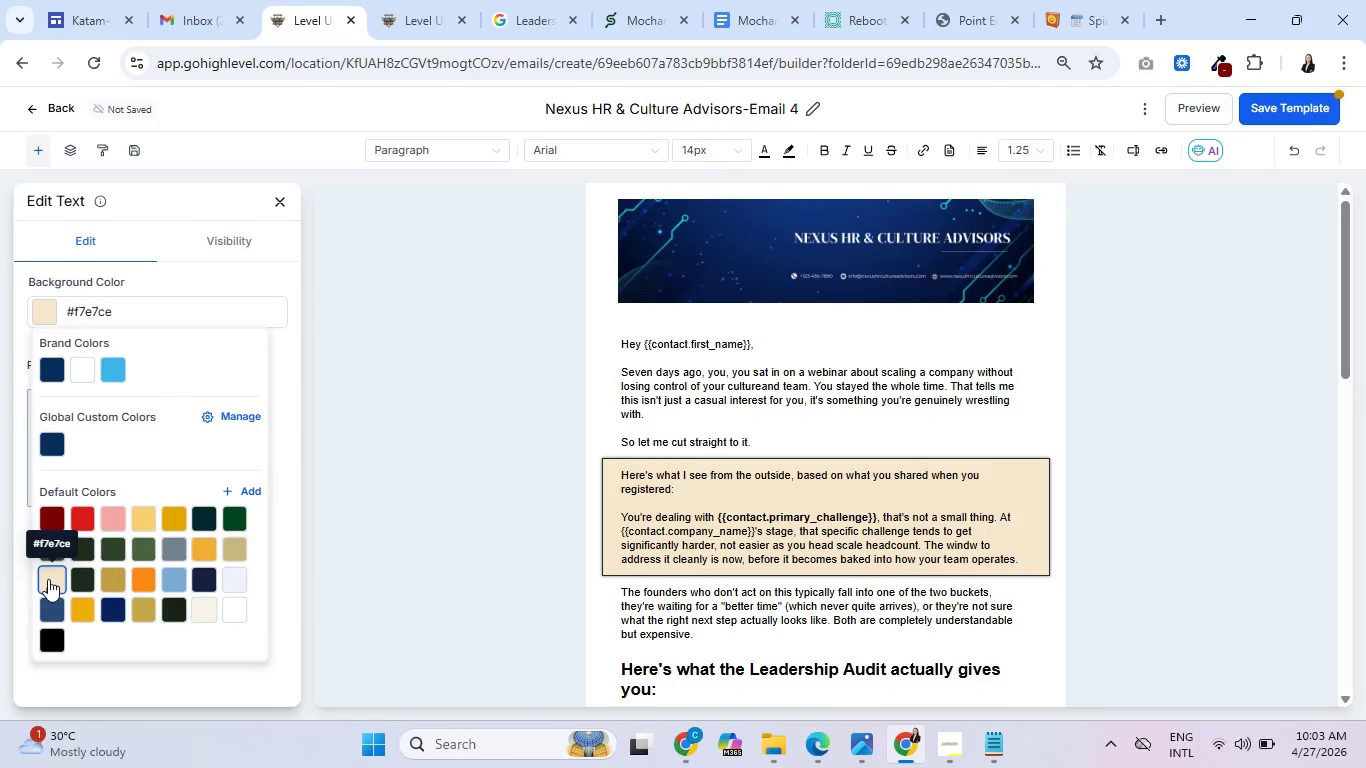 
left_click([149, 283])
 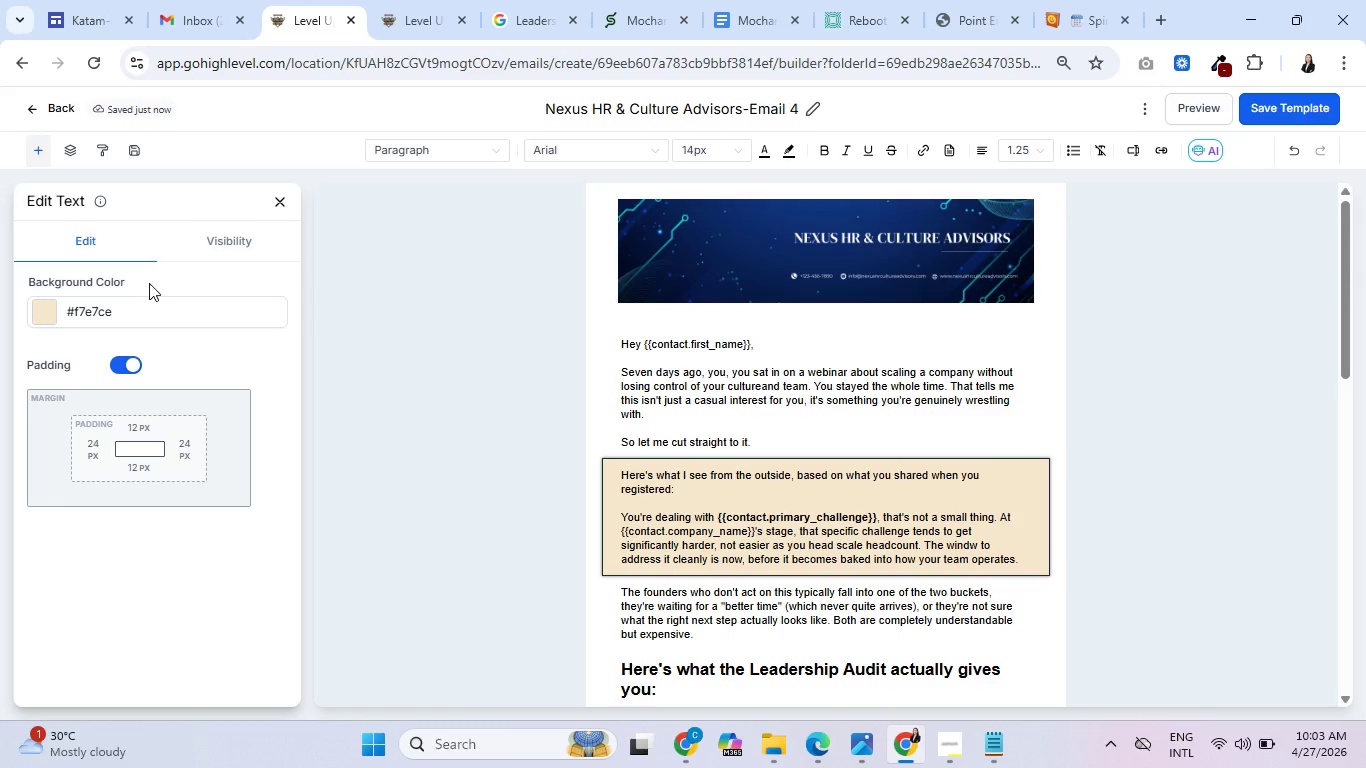 
wait(6.95)
 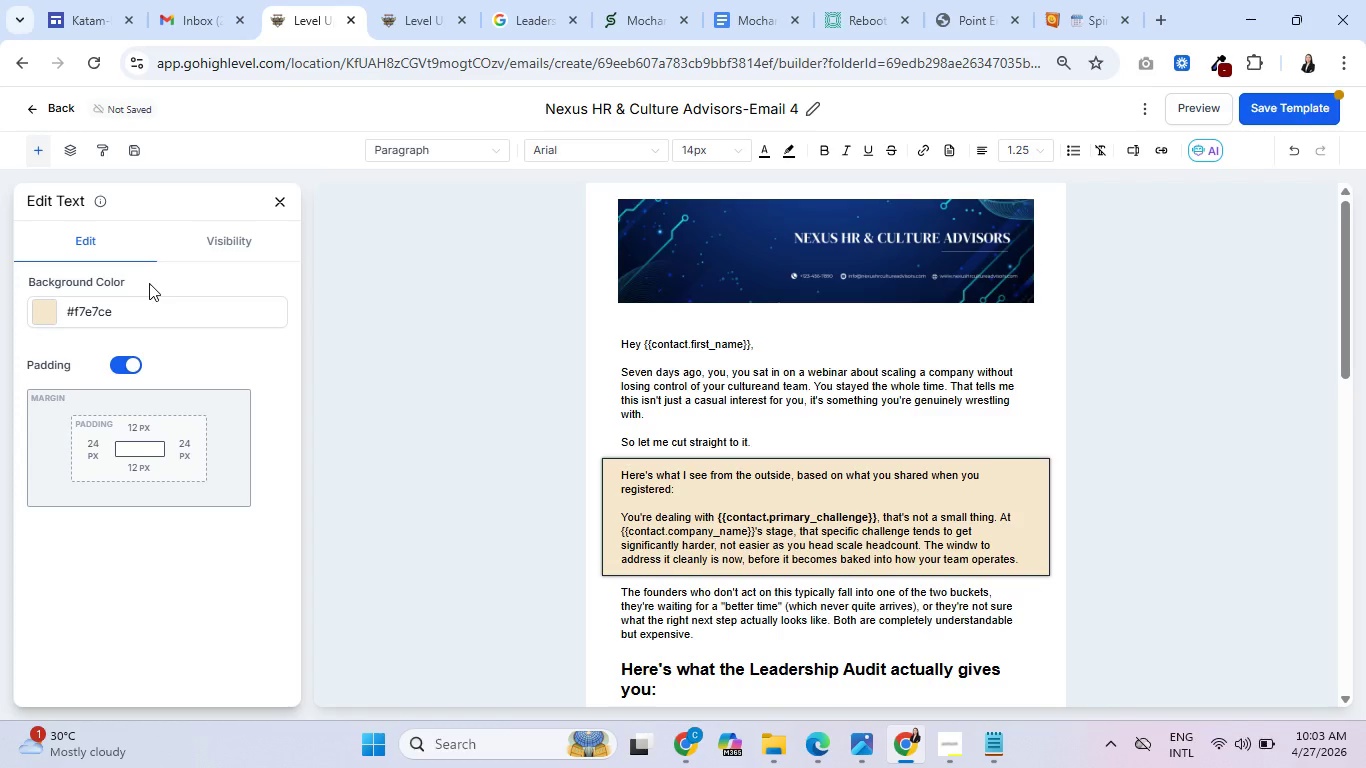 
scroll: coordinate [621, 528], scroll_direction: down, amount: 2.0
 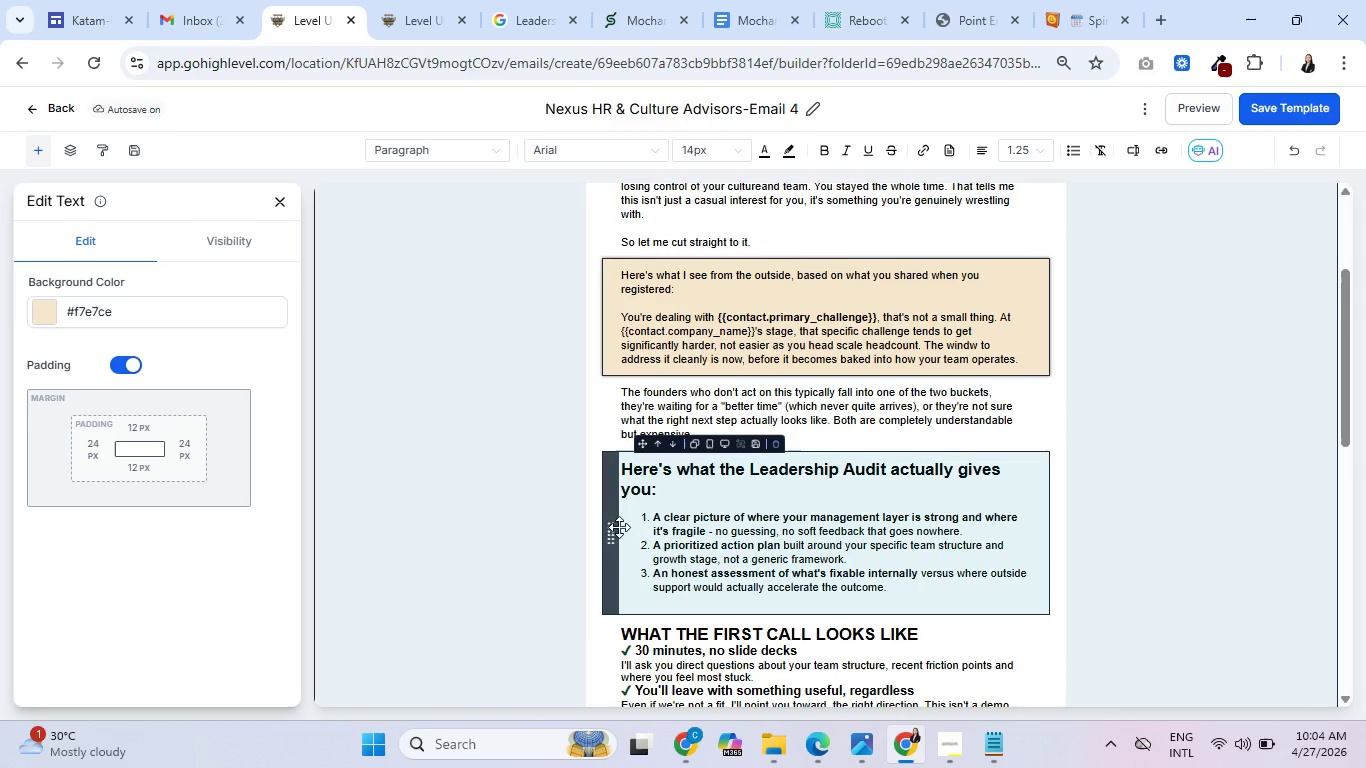 
wait(7.3)
 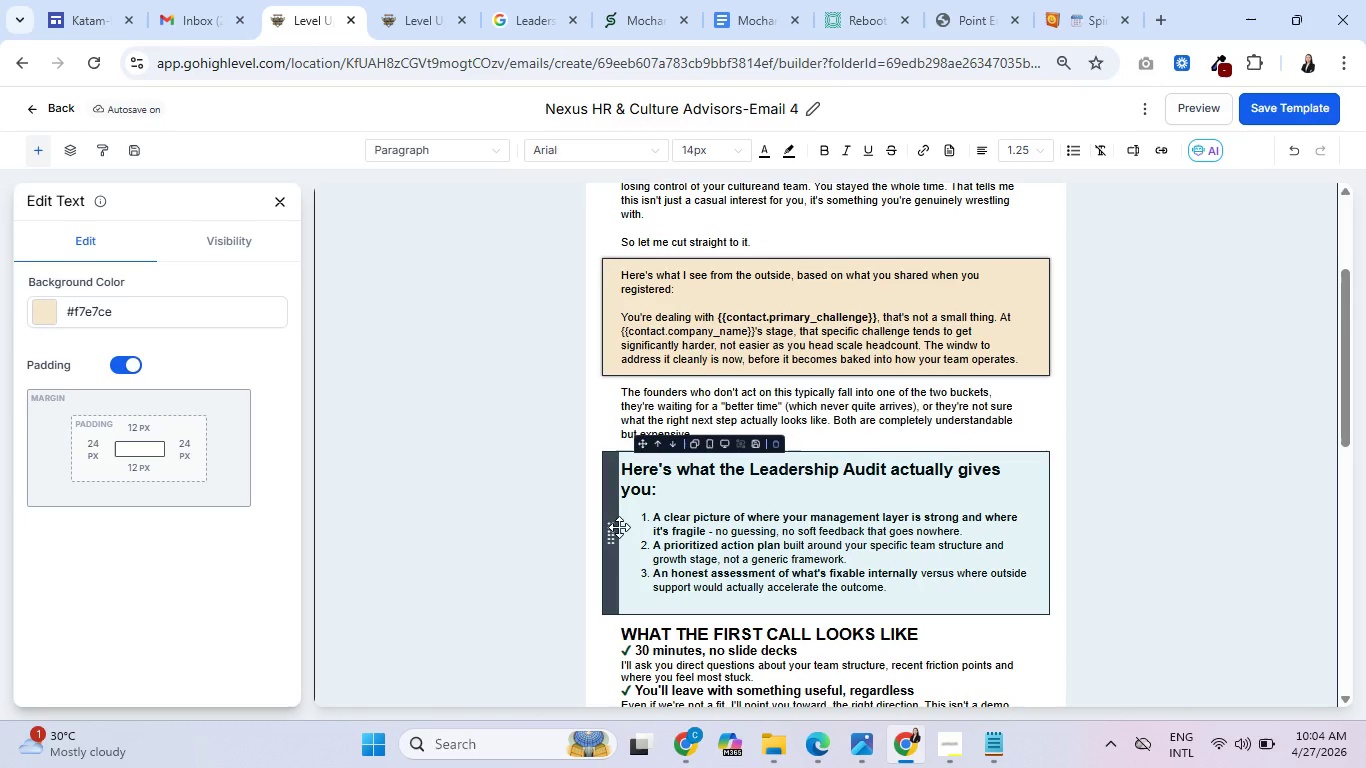 
left_click([620, 531])
 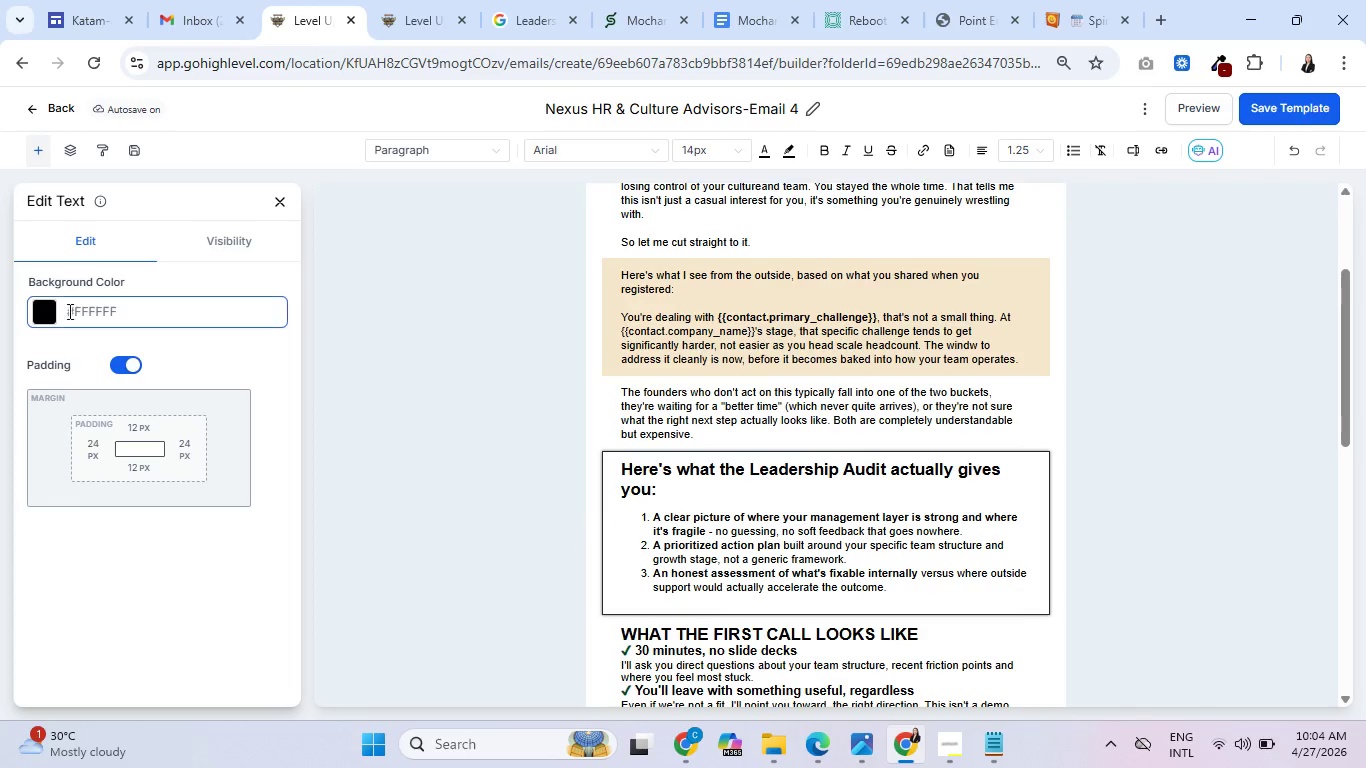 
left_click([45, 306])
 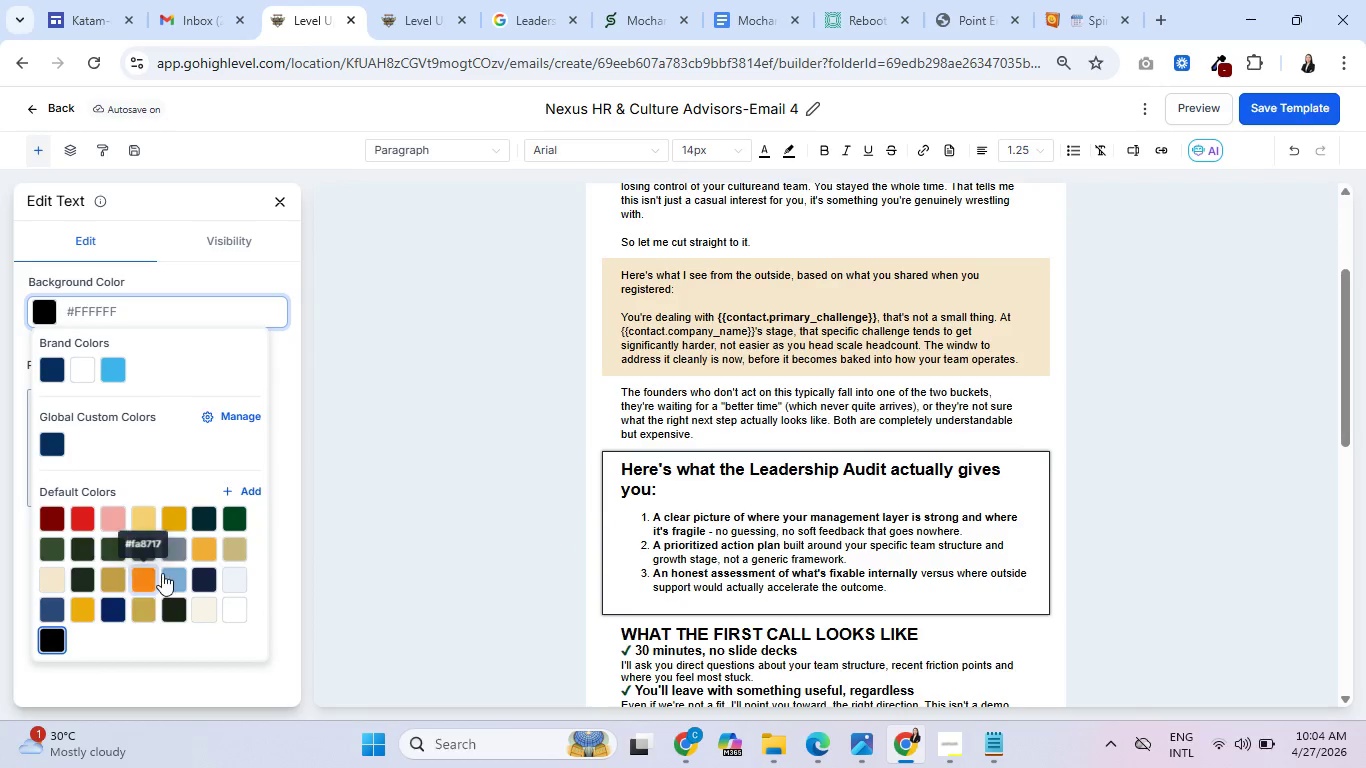 
left_click([169, 575])
 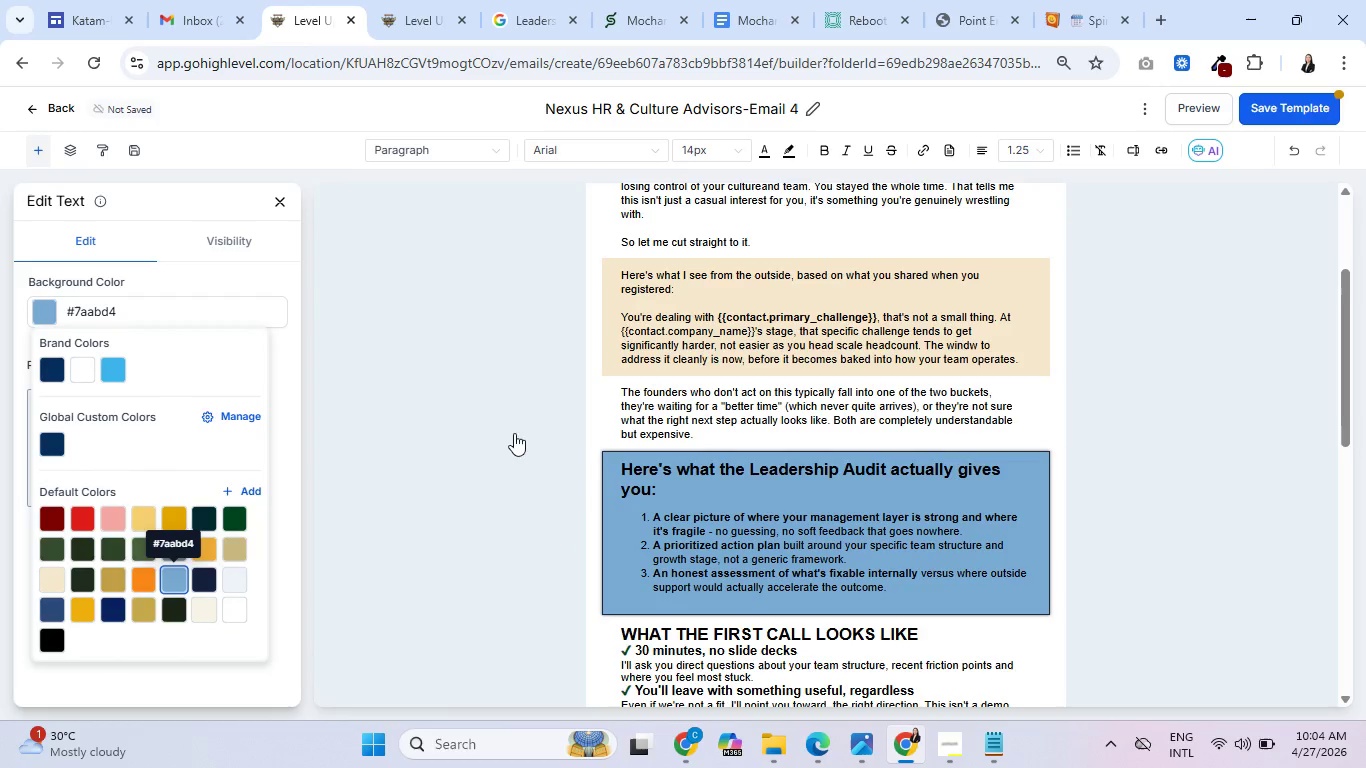 
scroll: coordinate [657, 474], scroll_direction: up, amount: 4.0
 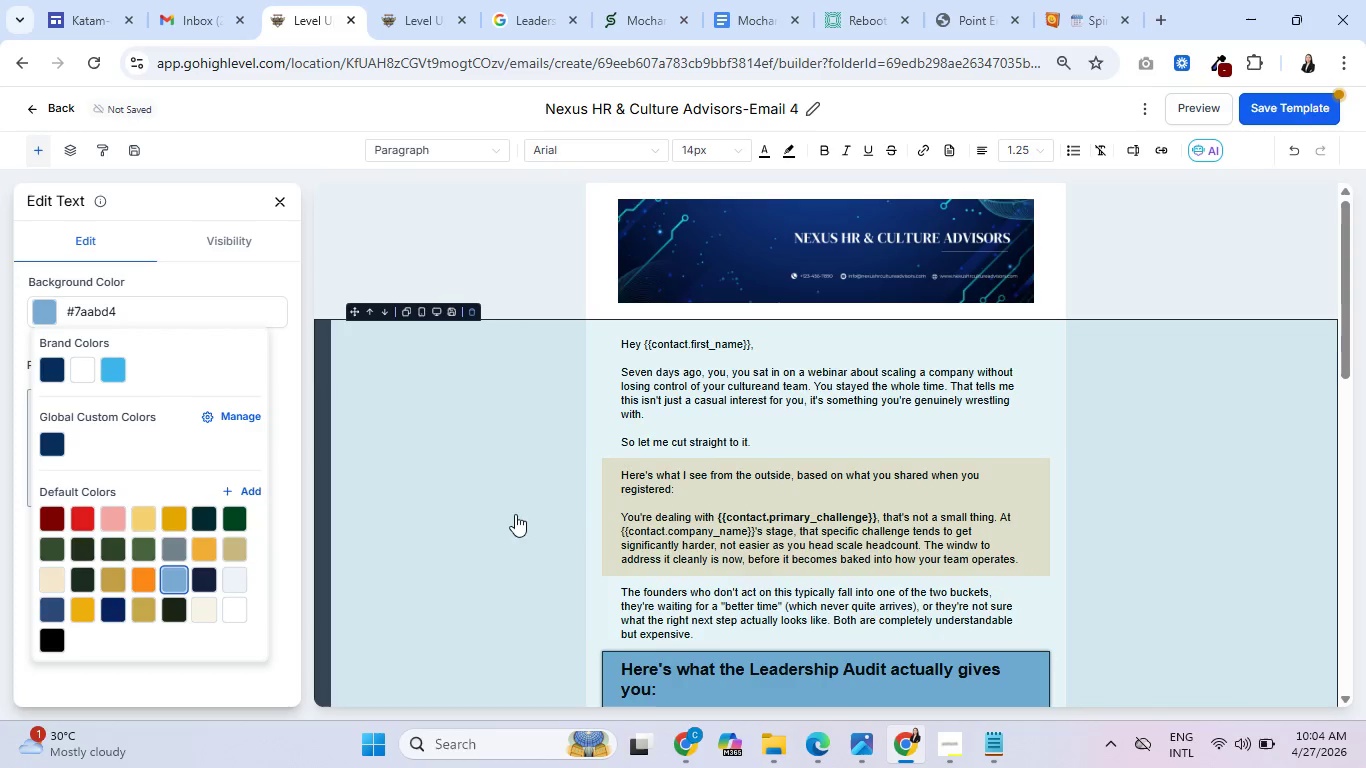 
scroll: coordinate [514, 517], scroll_direction: down, amount: 4.0
 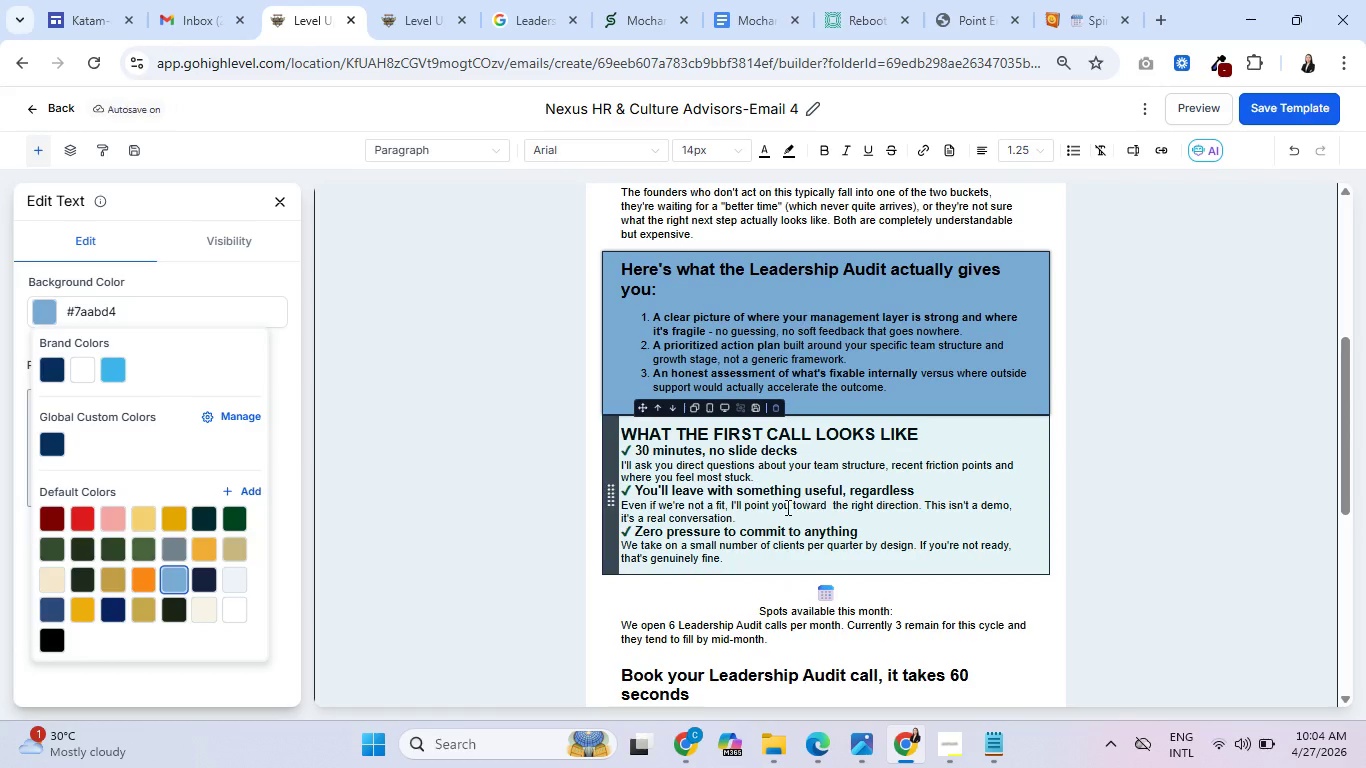 
wait(8.77)
 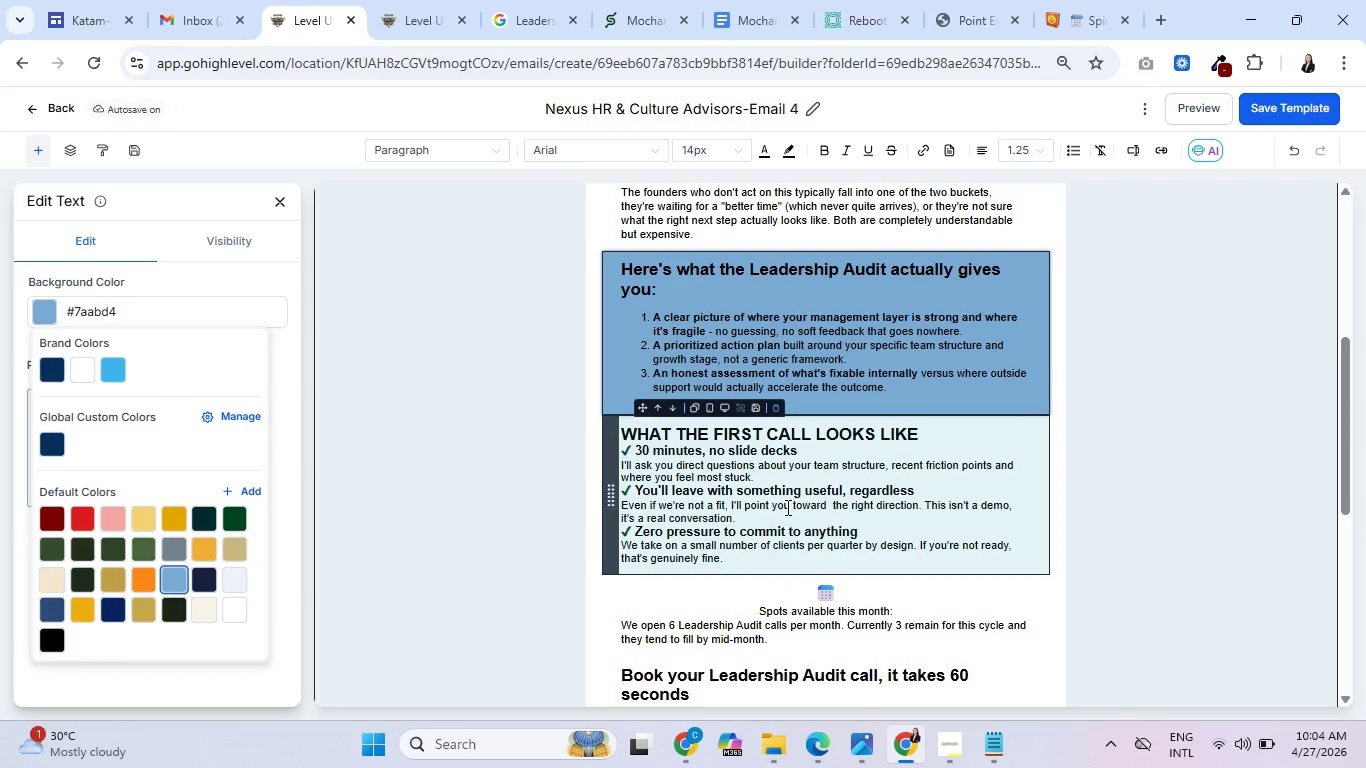 
double_click([641, 436])
 